 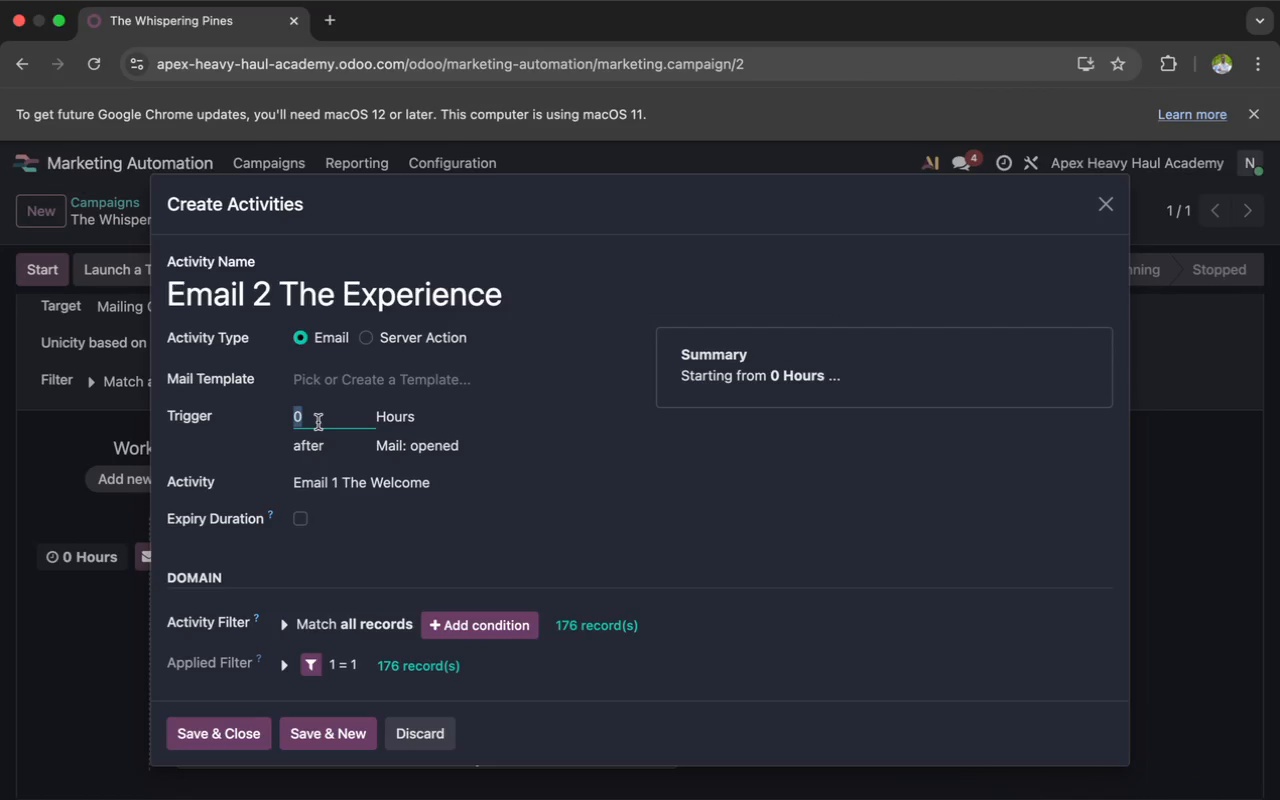 
key(7)
 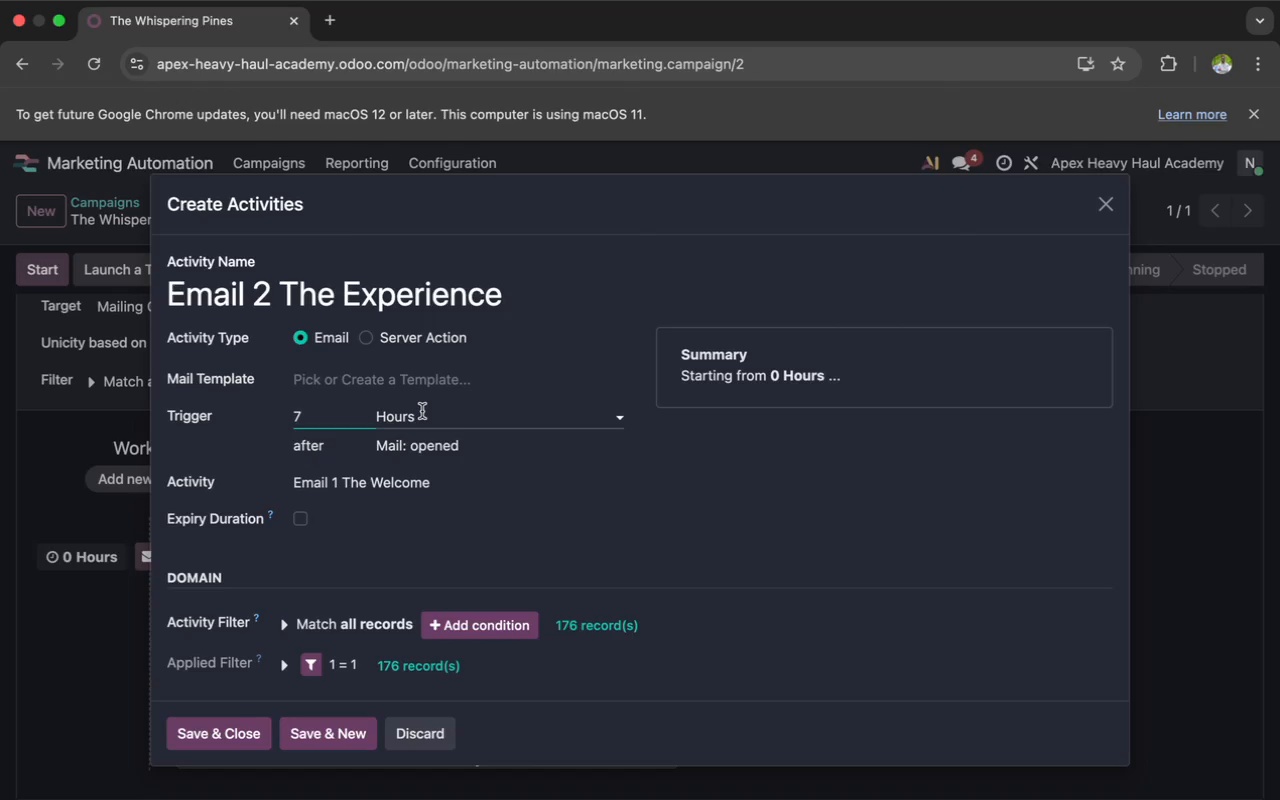 
left_click([422, 413])
 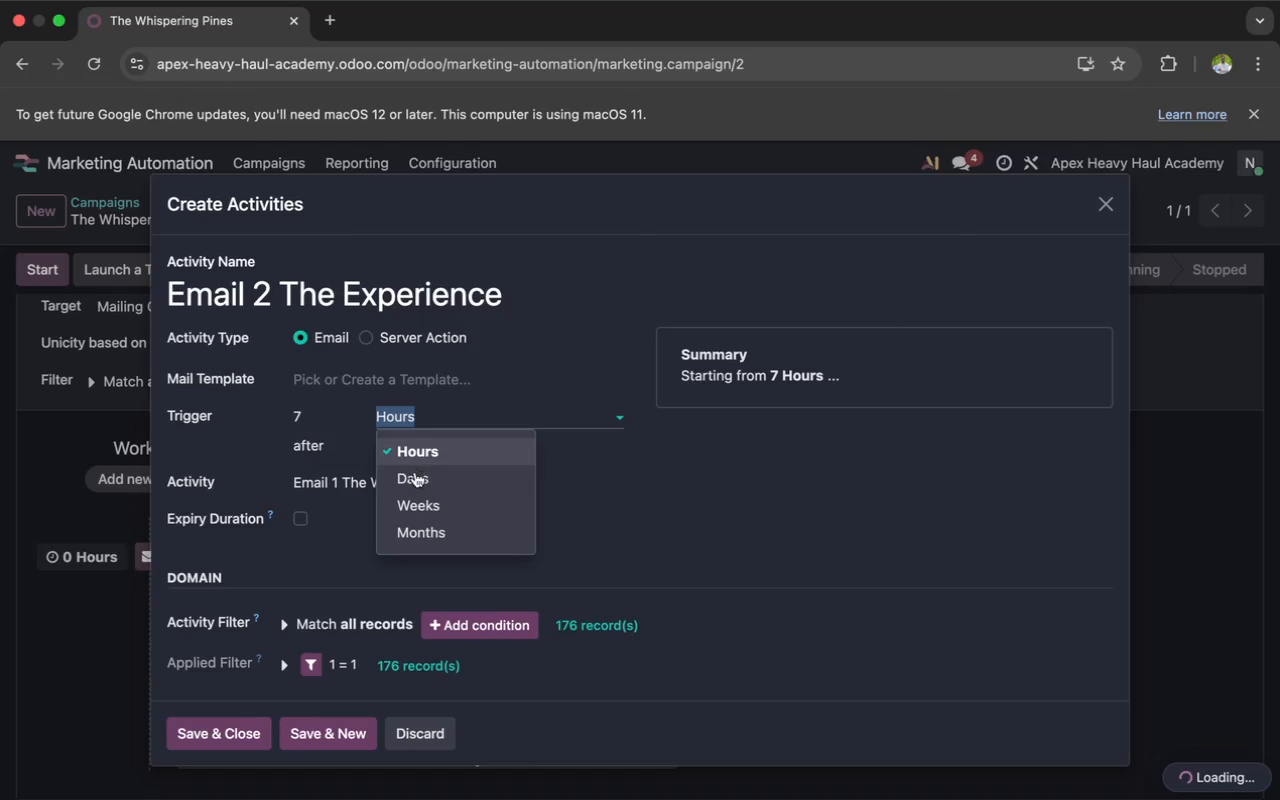 
left_click([415, 479])
 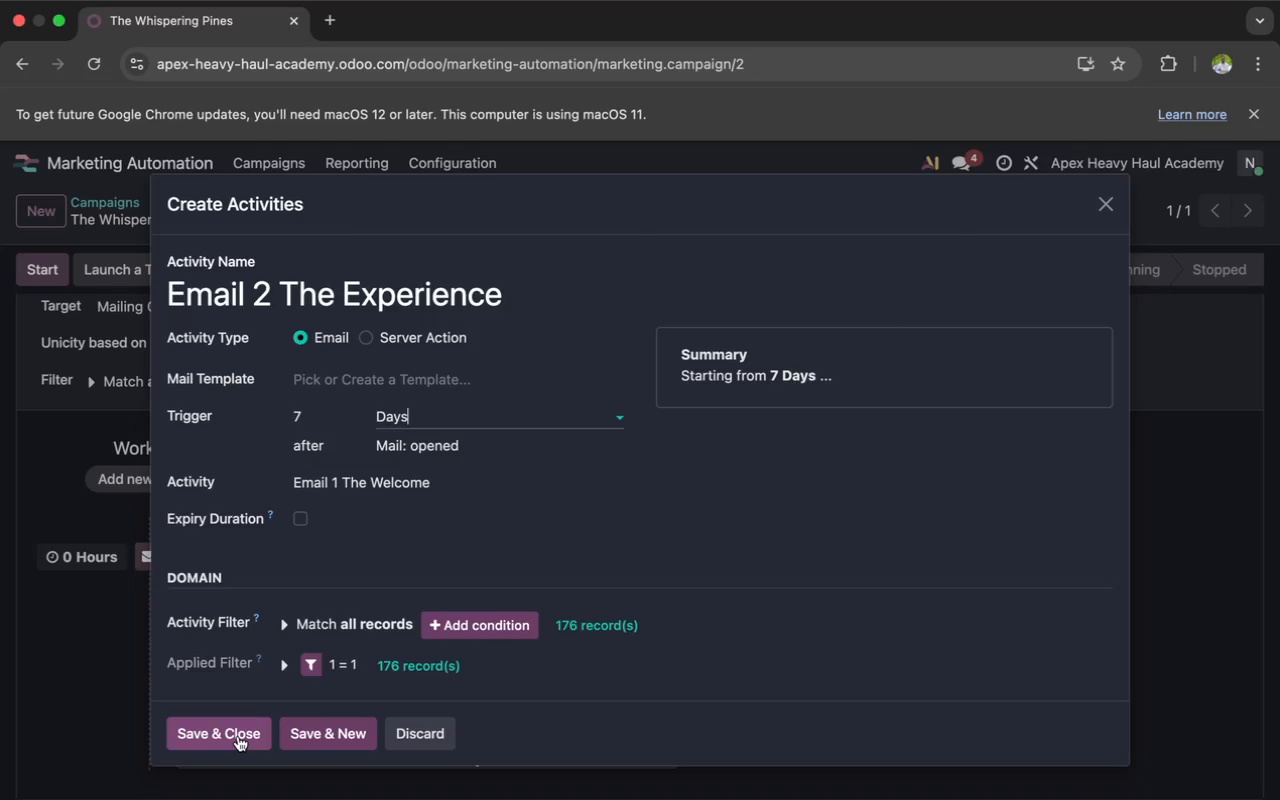 
left_click([232, 737])
 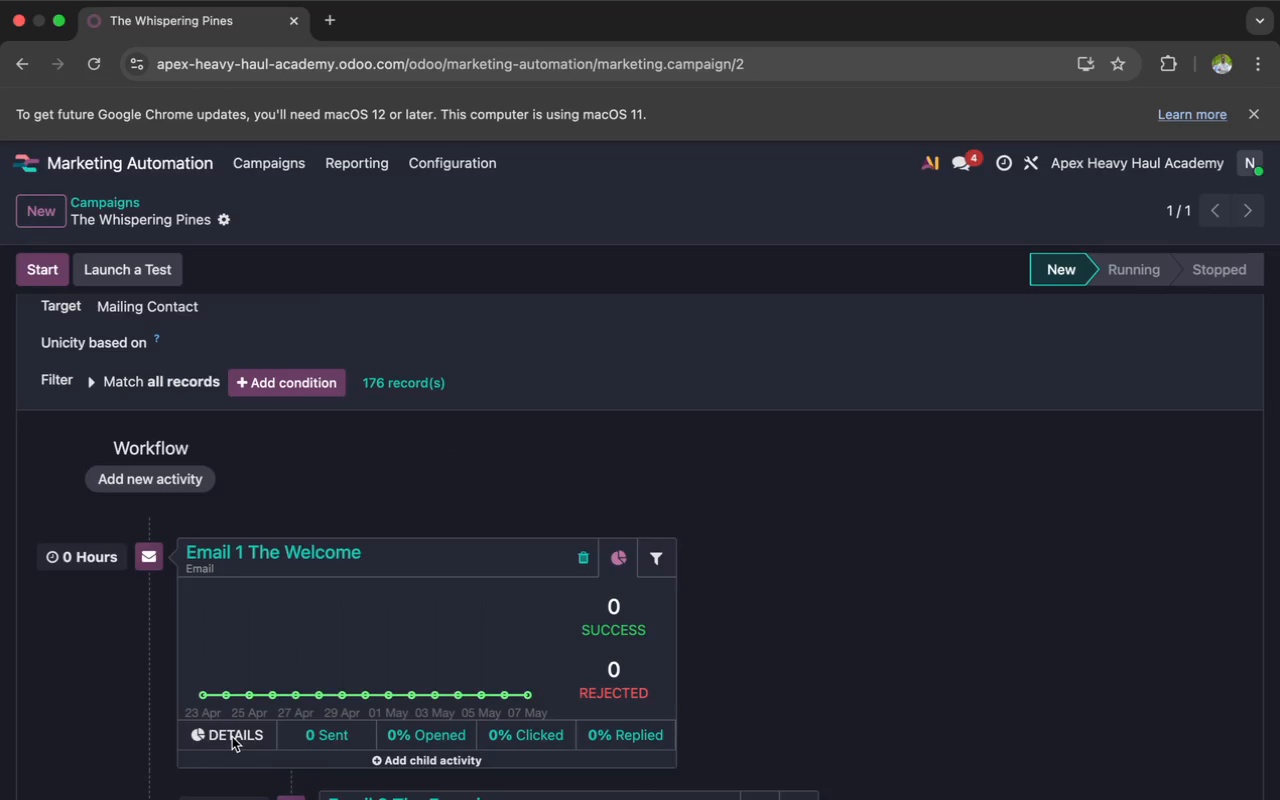 
scroll: coordinate [331, 648], scroll_direction: down, amount: 32.0
 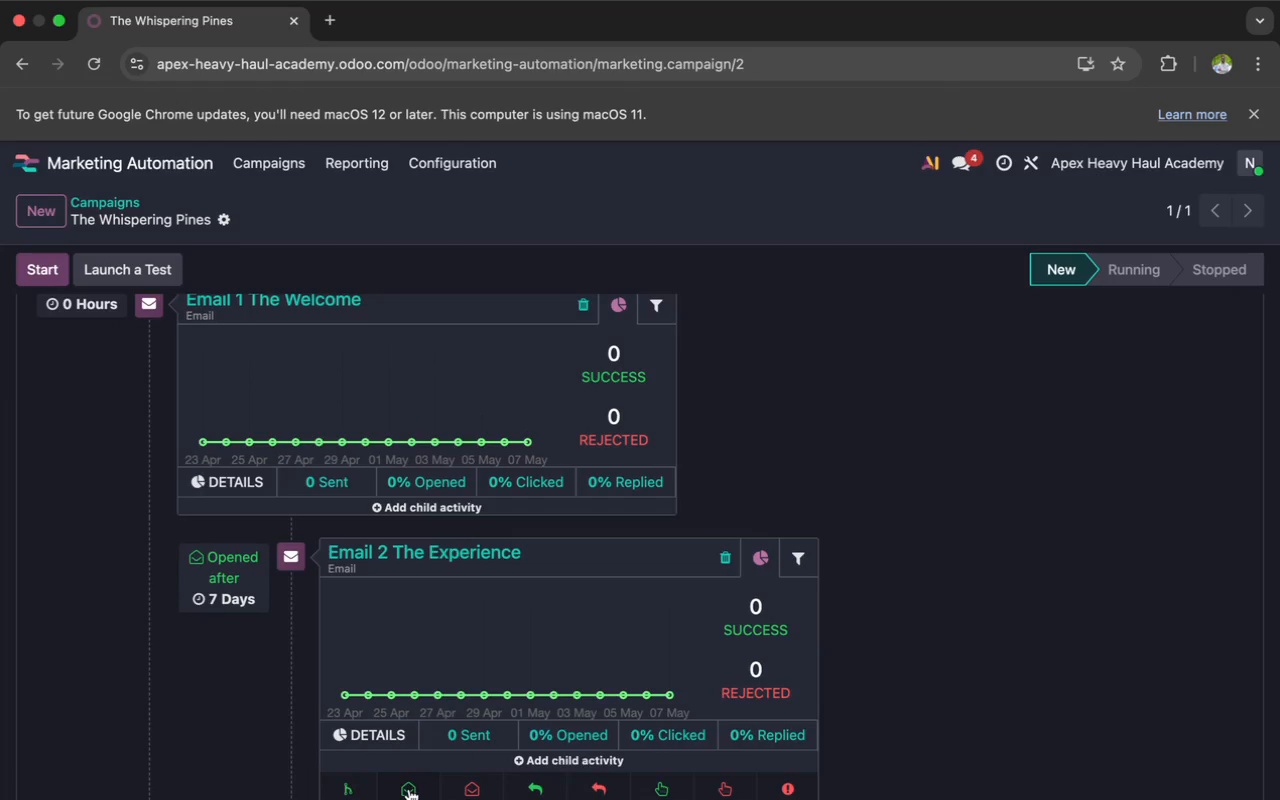 
left_click([357, 790])
 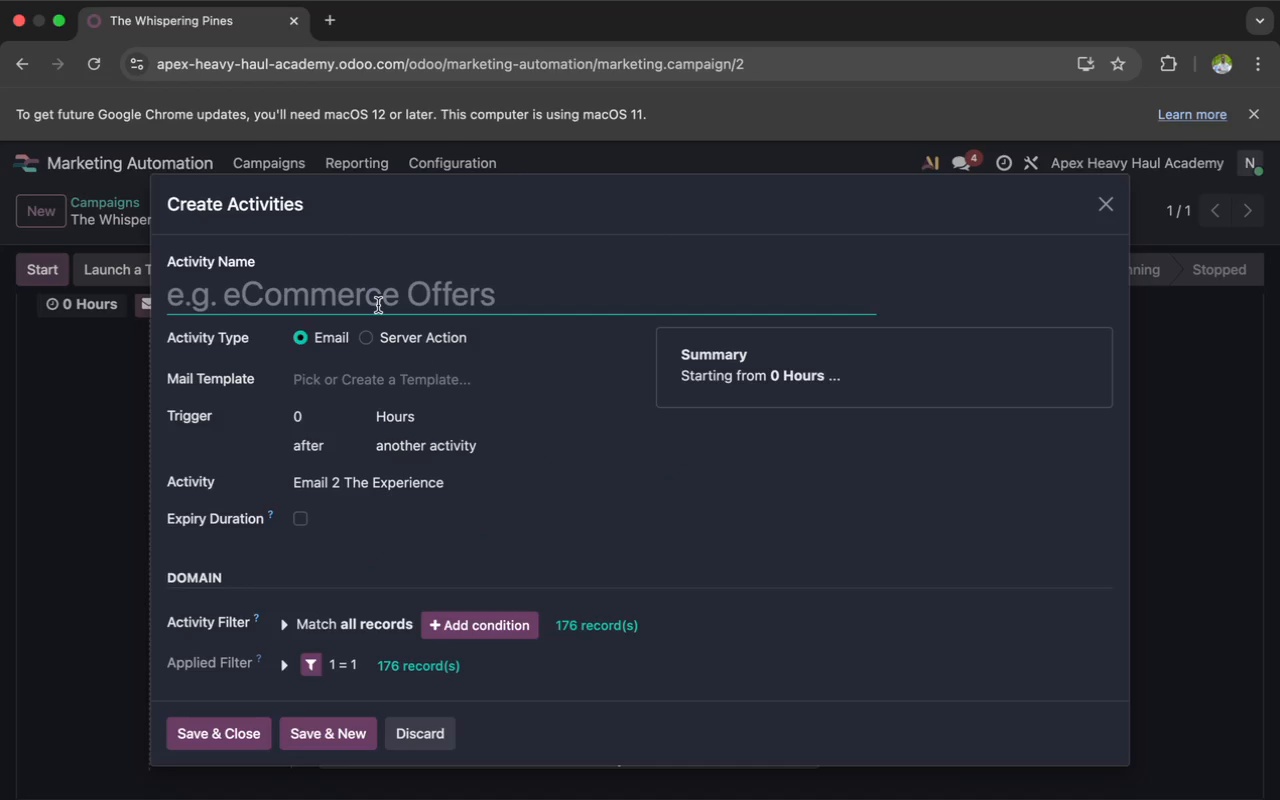 
wait(7.31)
 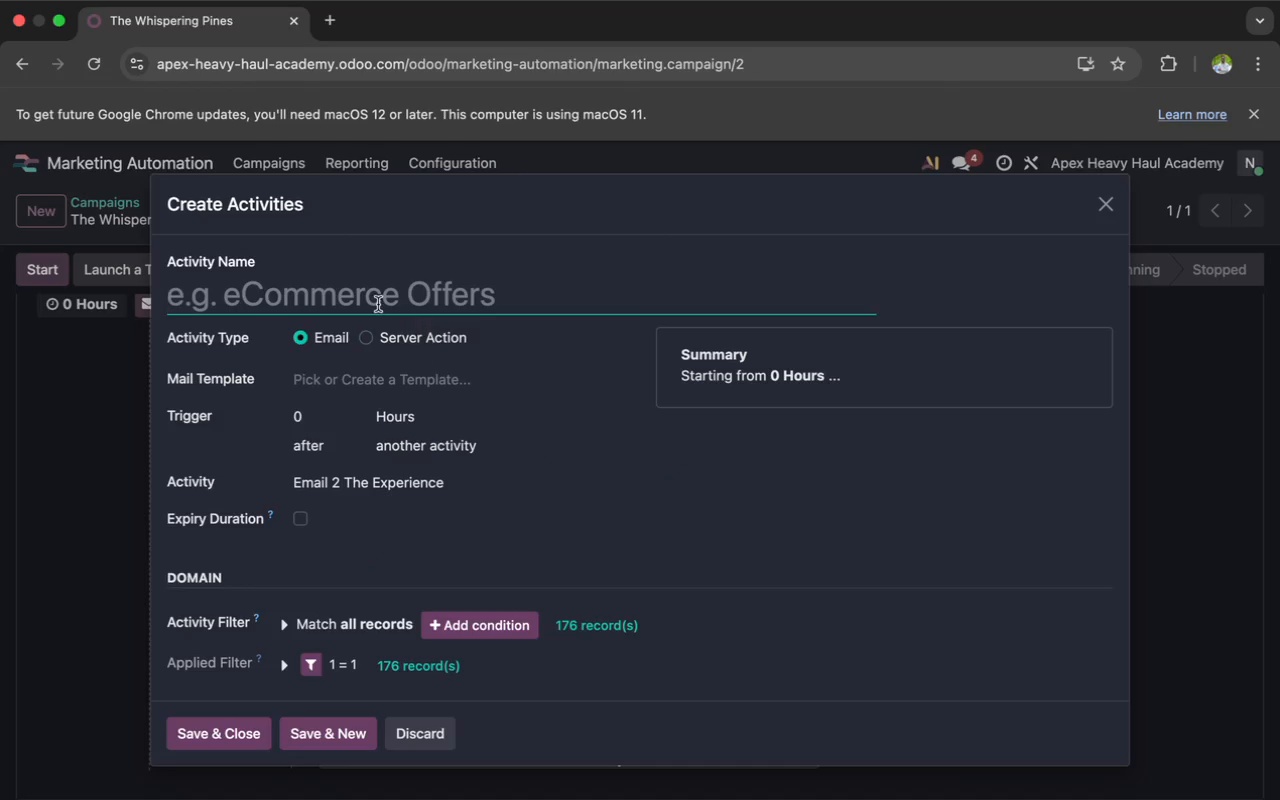 
type(Email 3 The Logistics)
 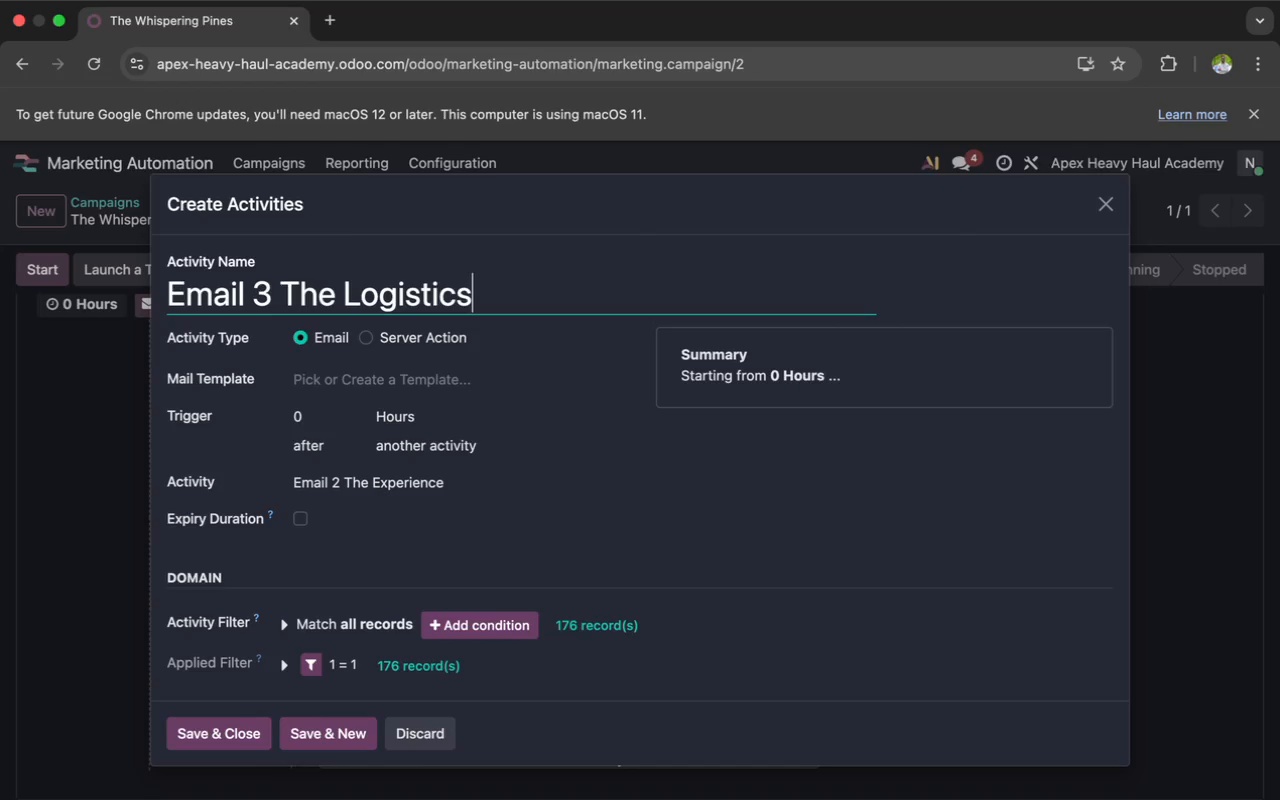 
wait(8.23)
 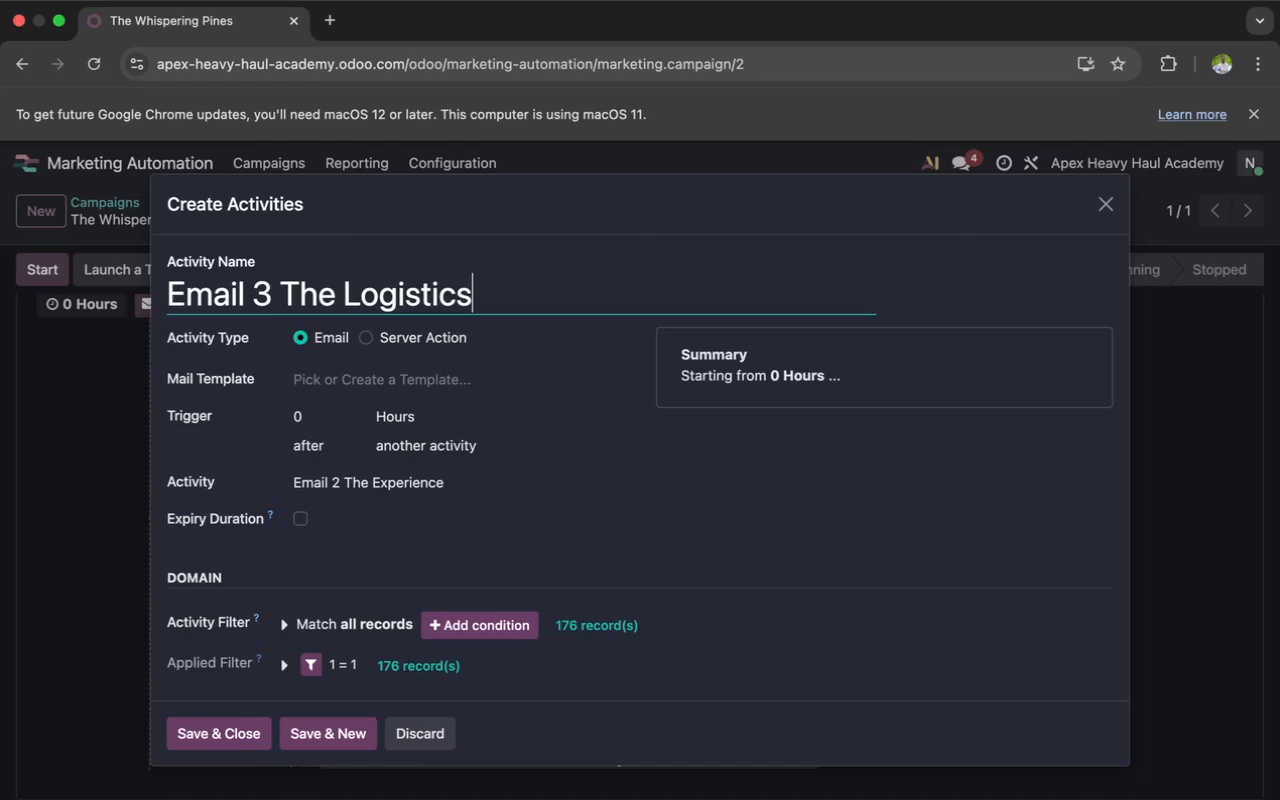 
left_click([300, 424])
 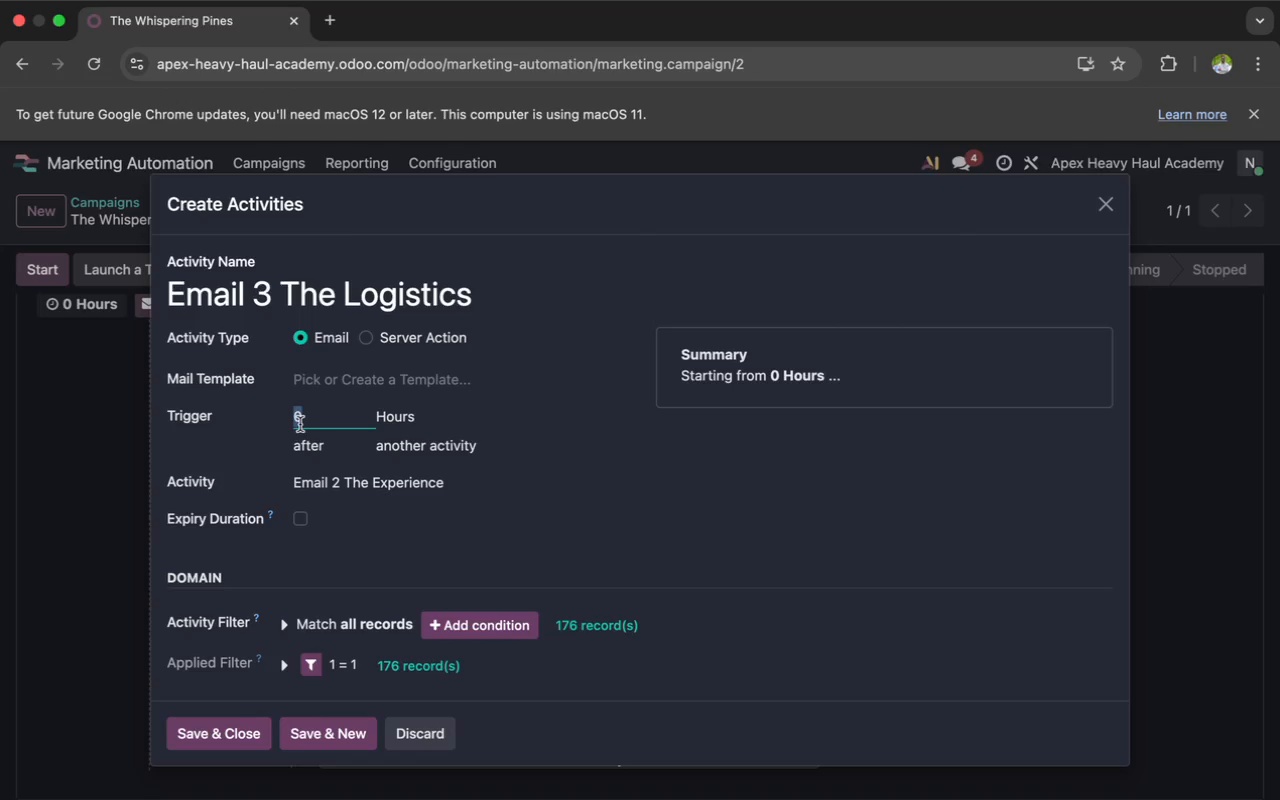 
key(2)
 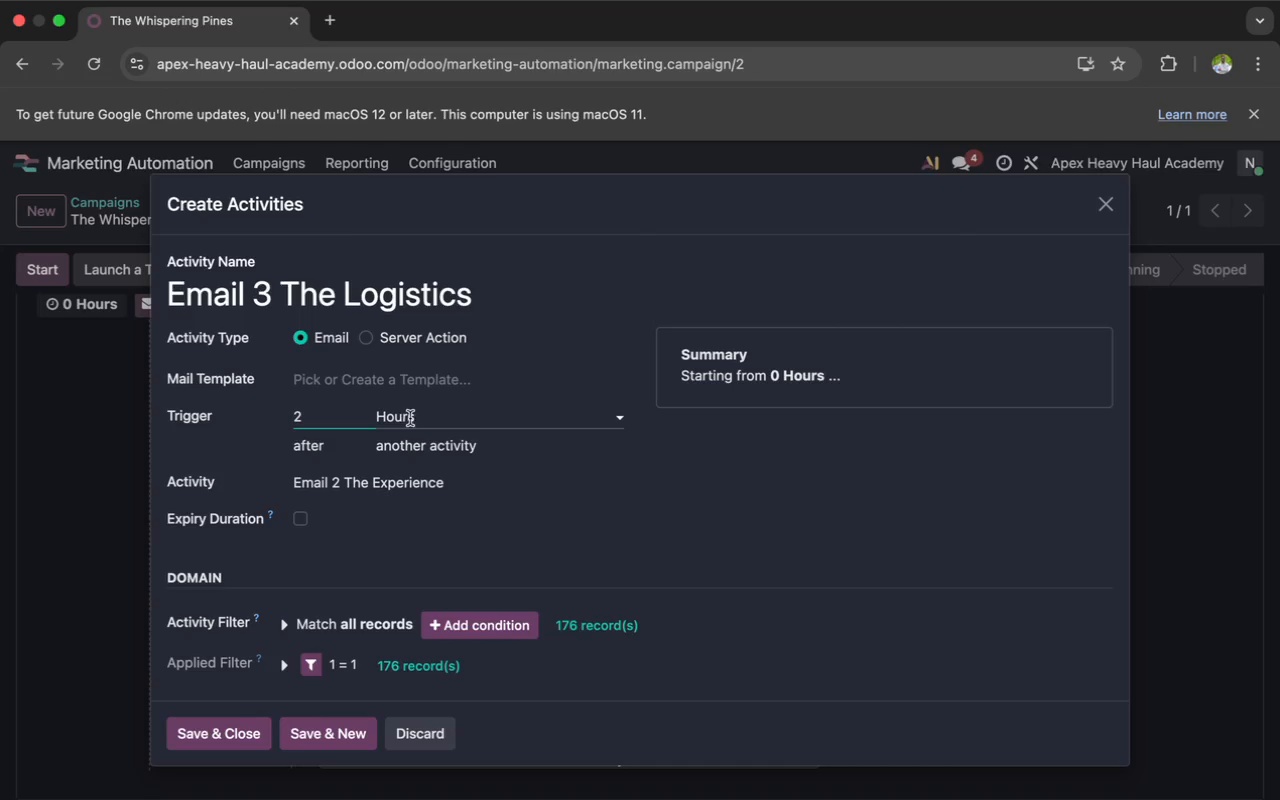 
left_click([417, 418])
 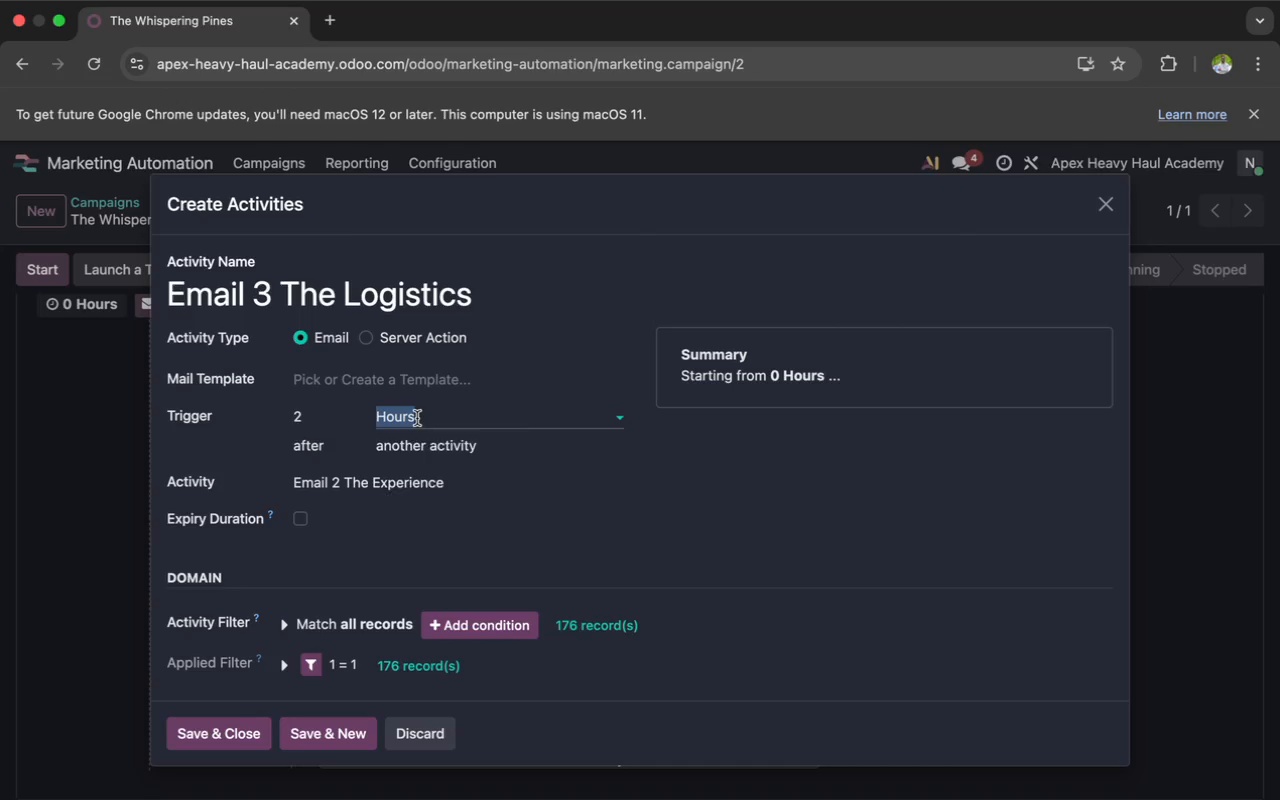 
mouse_move([422, 418])
 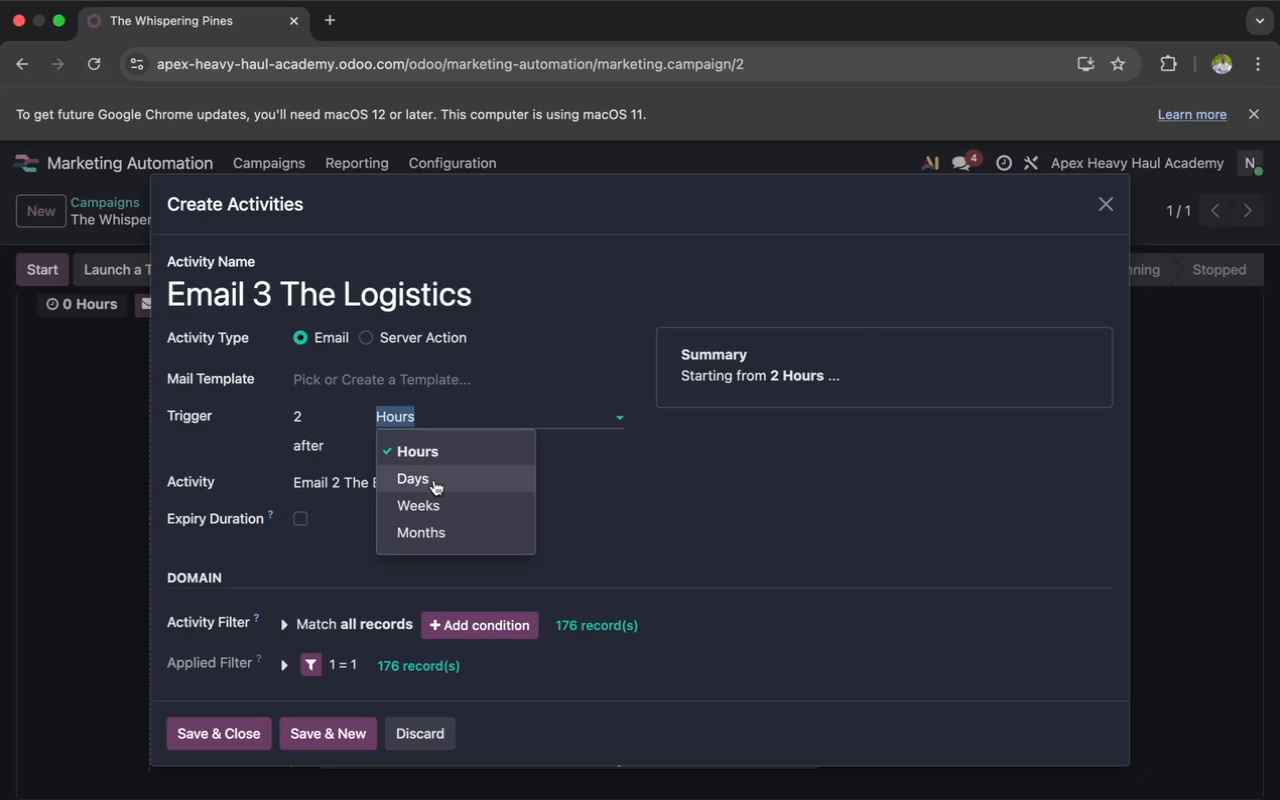 
left_click([433, 480])
 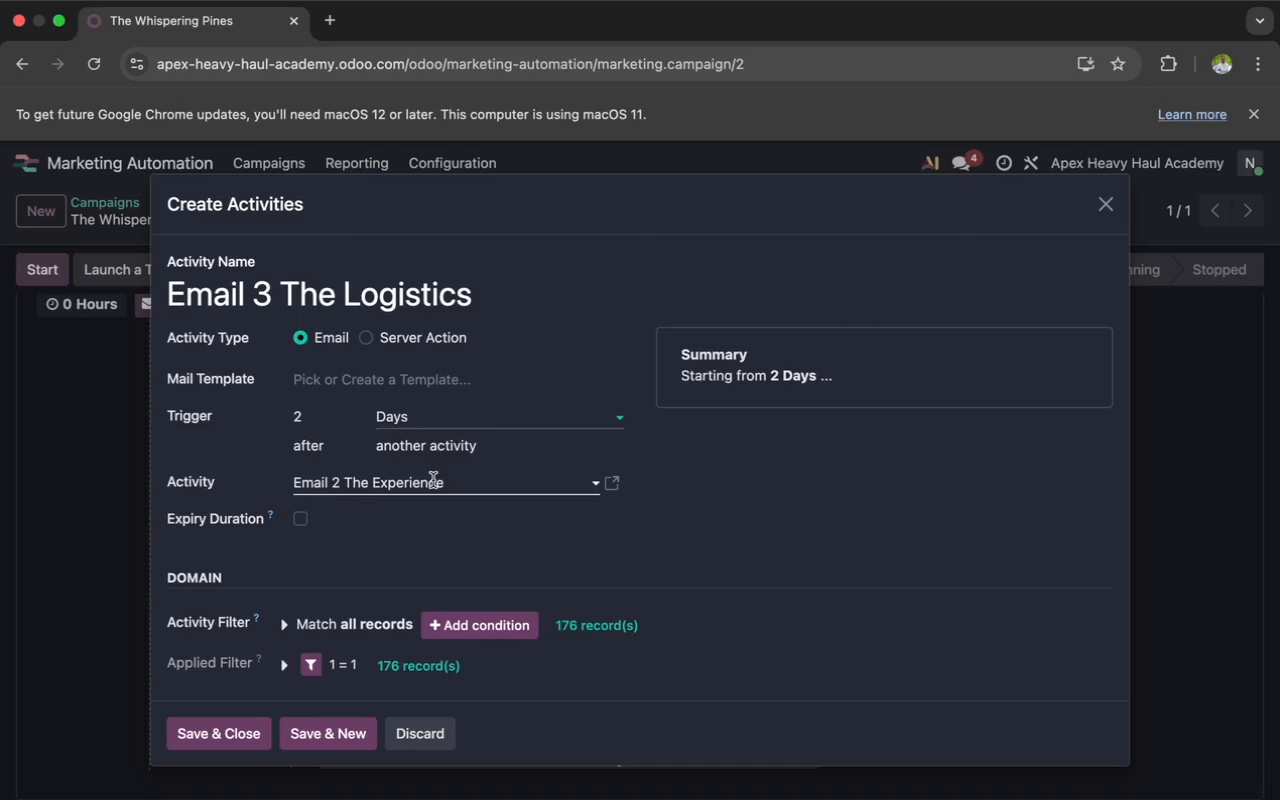 
scroll: coordinate [412, 545], scroll_direction: down, amount: 2.0
 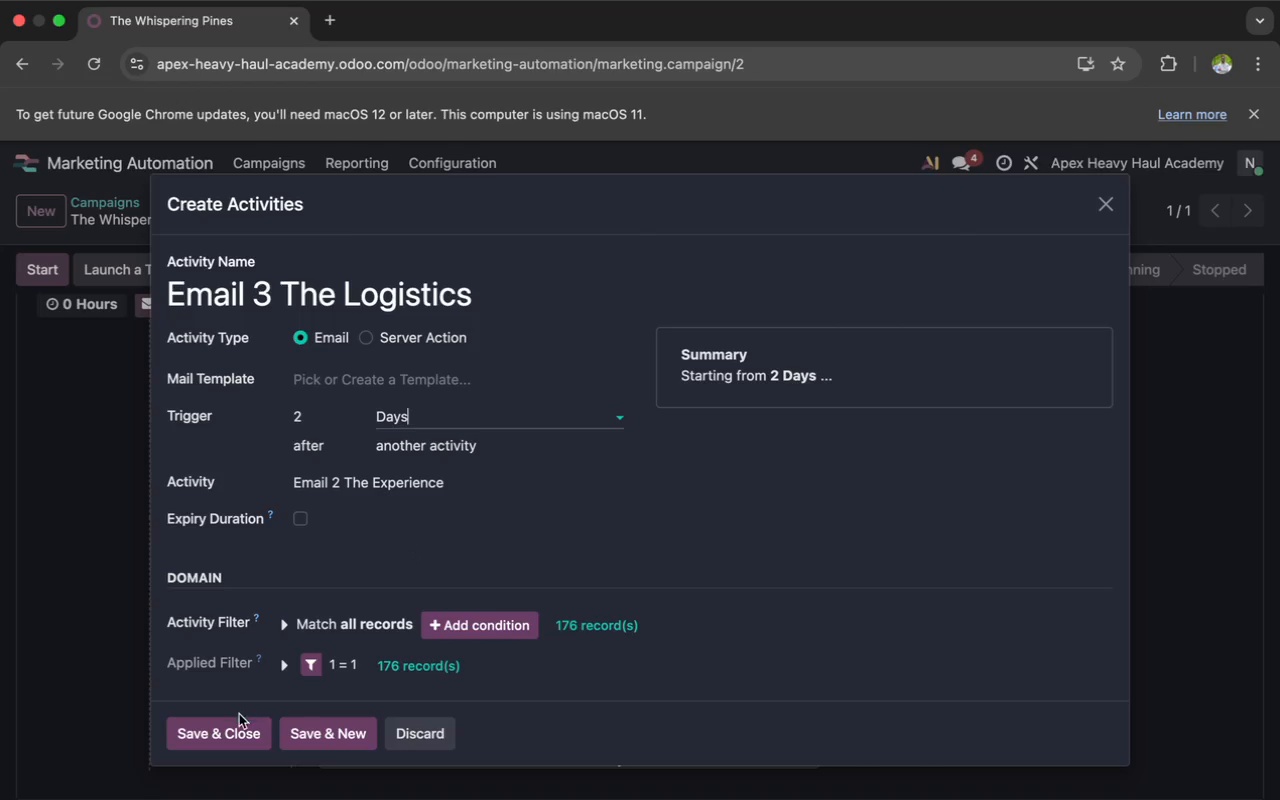 
left_click([228, 725])
 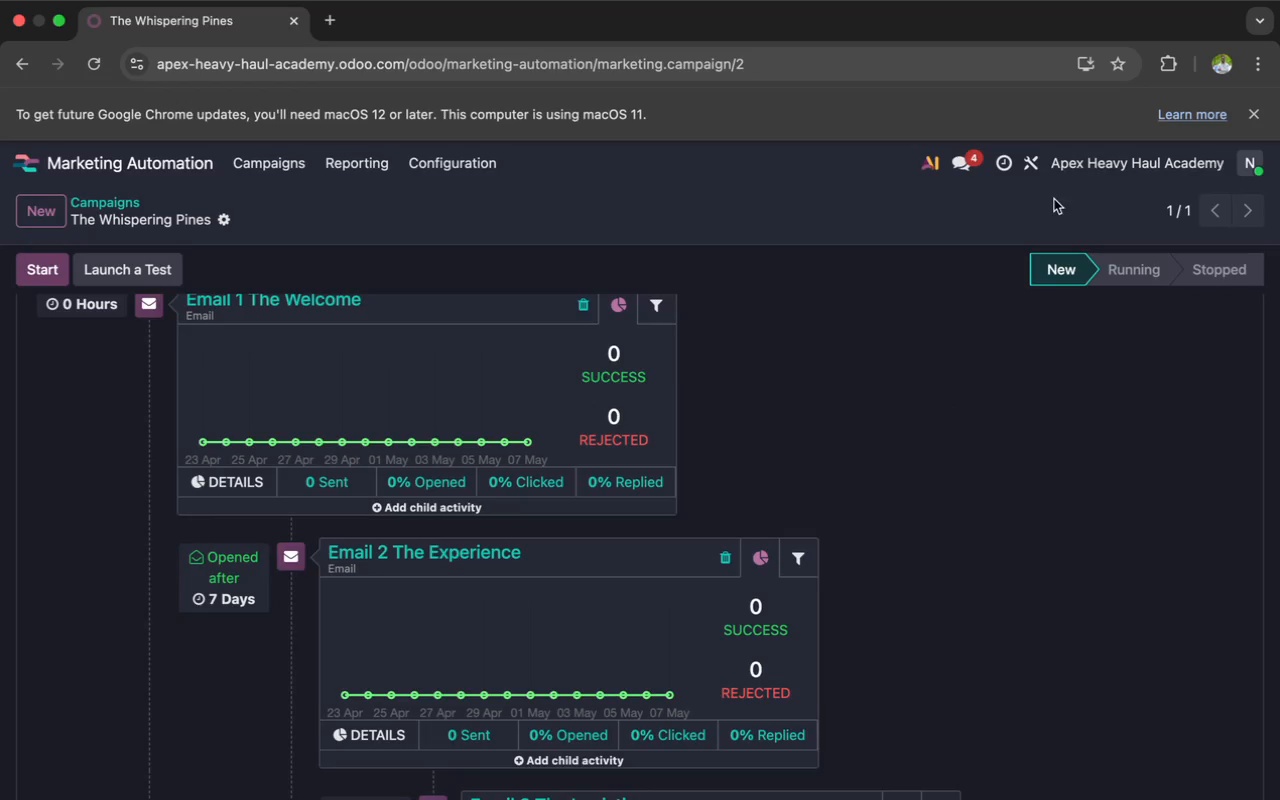 
left_click([1255, 66])
 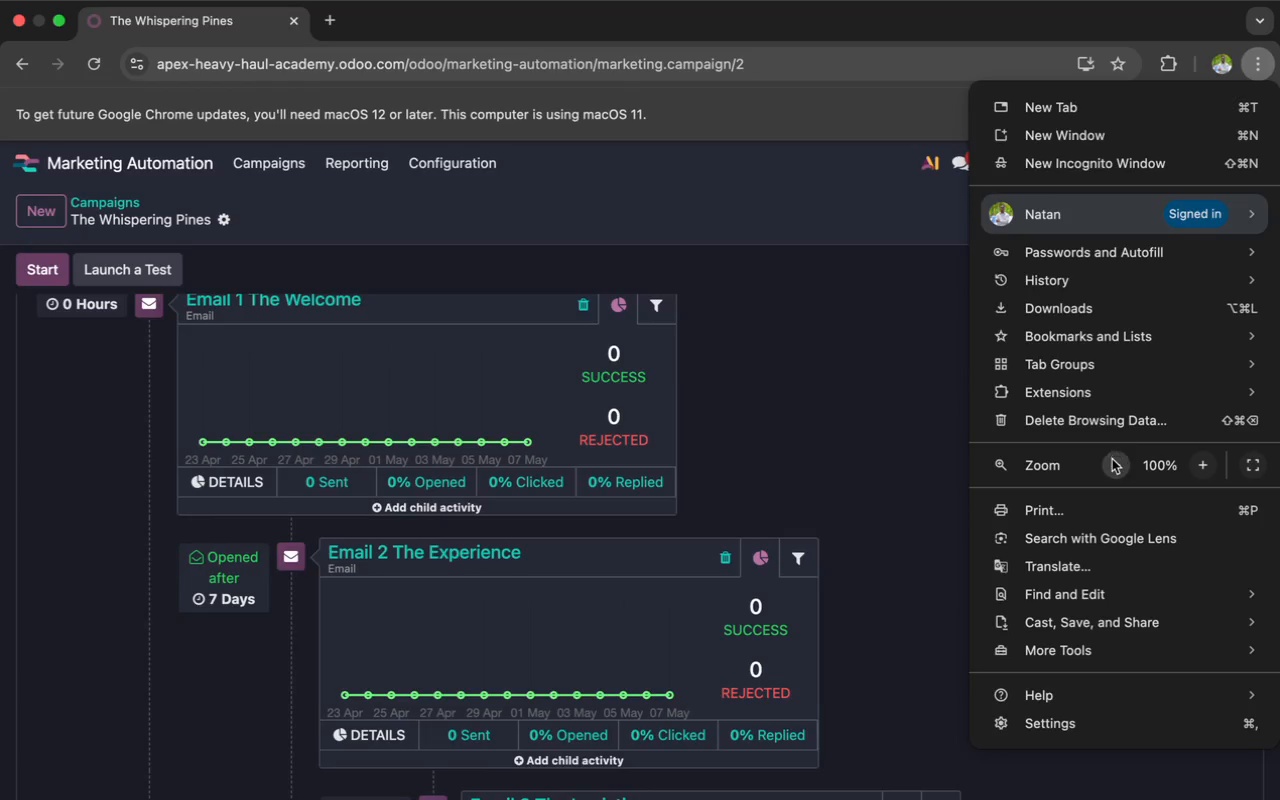 
double_click([1113, 464])
 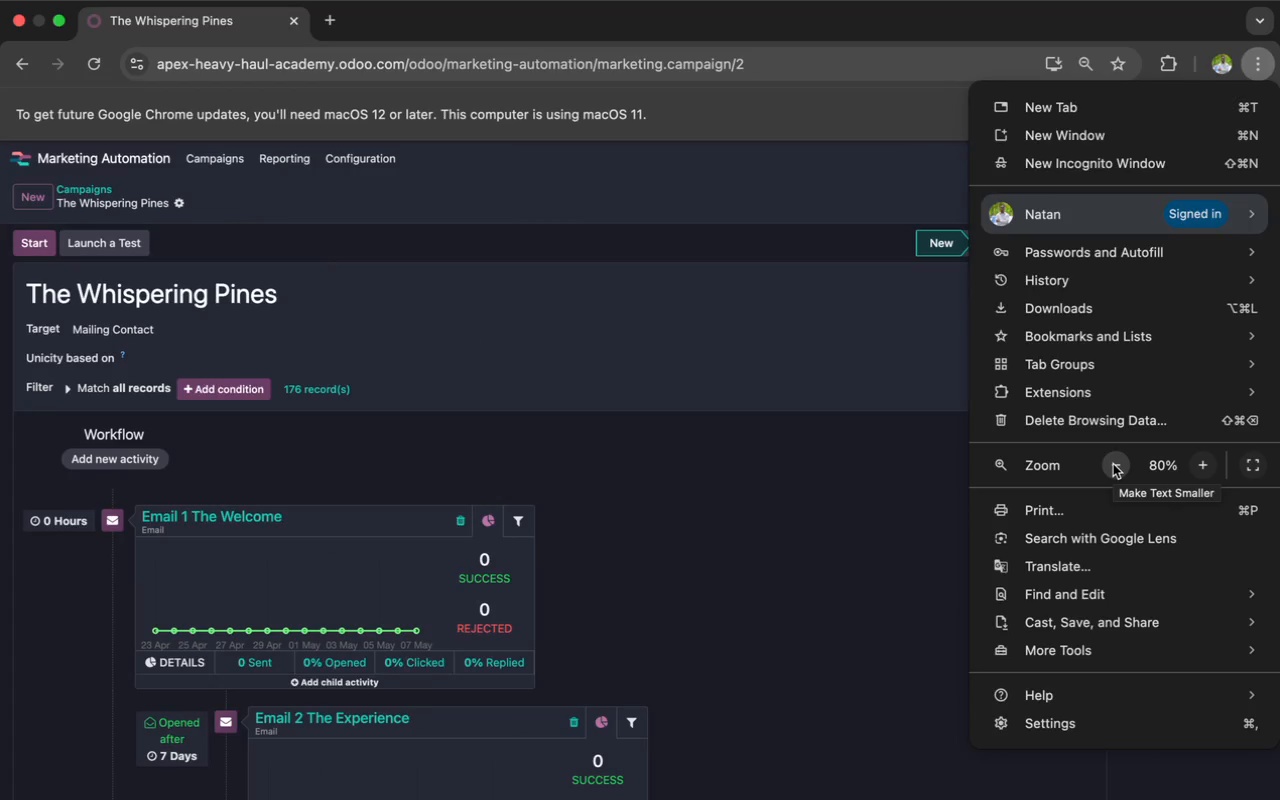 
left_click([1113, 464])
 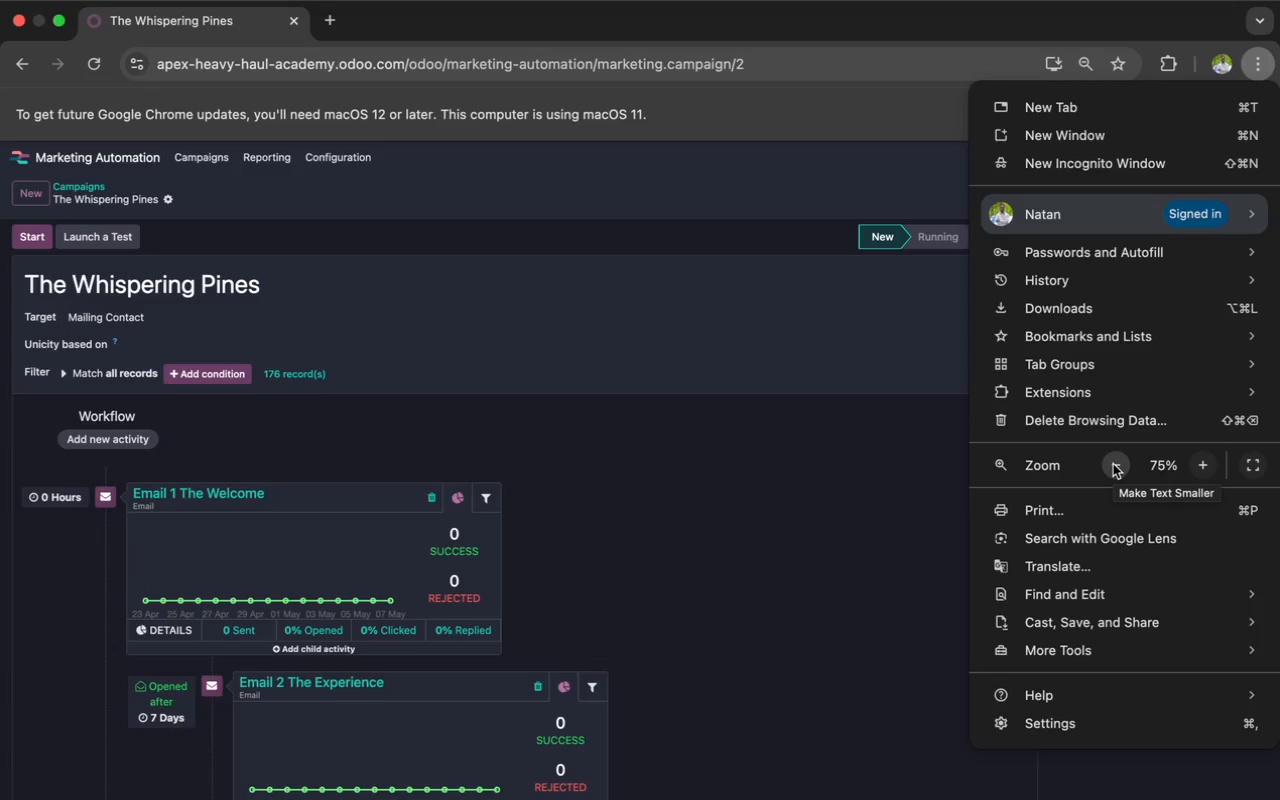 
left_click([1113, 464])
 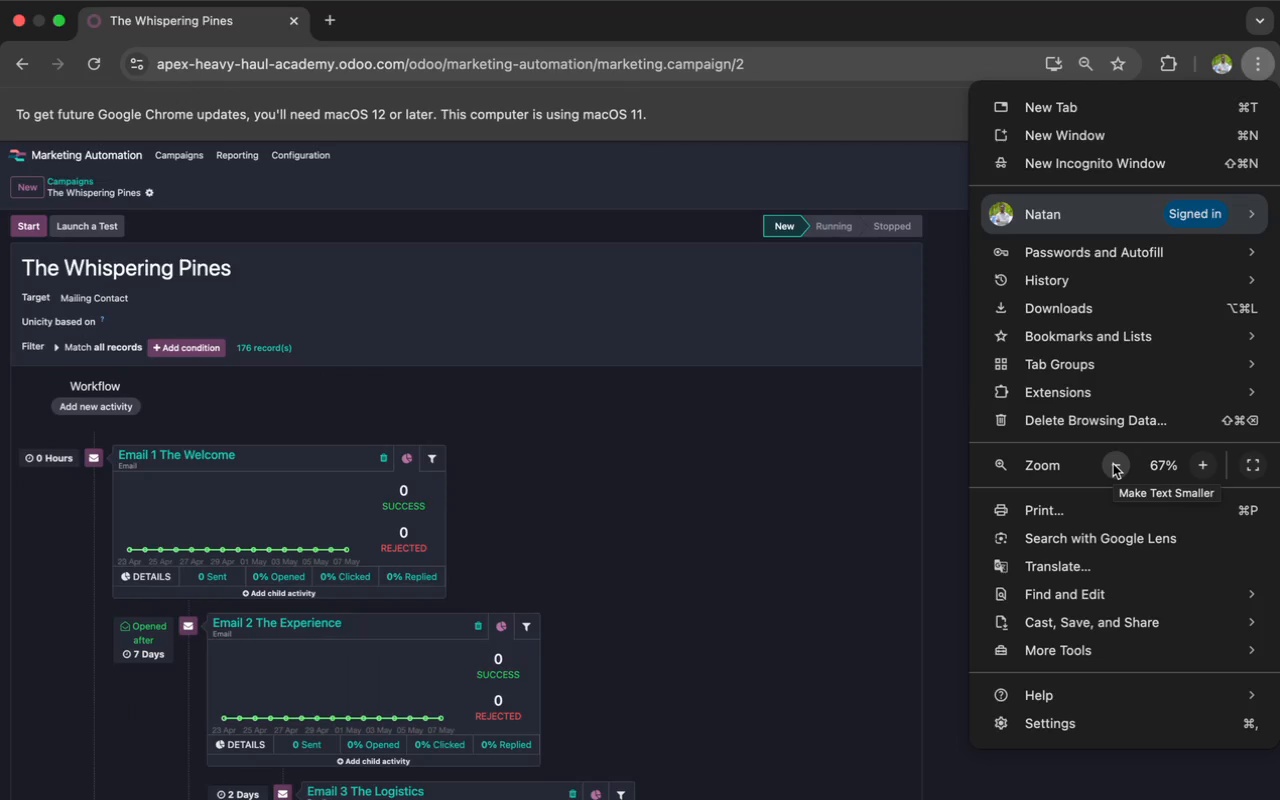 
left_click([1113, 464])
 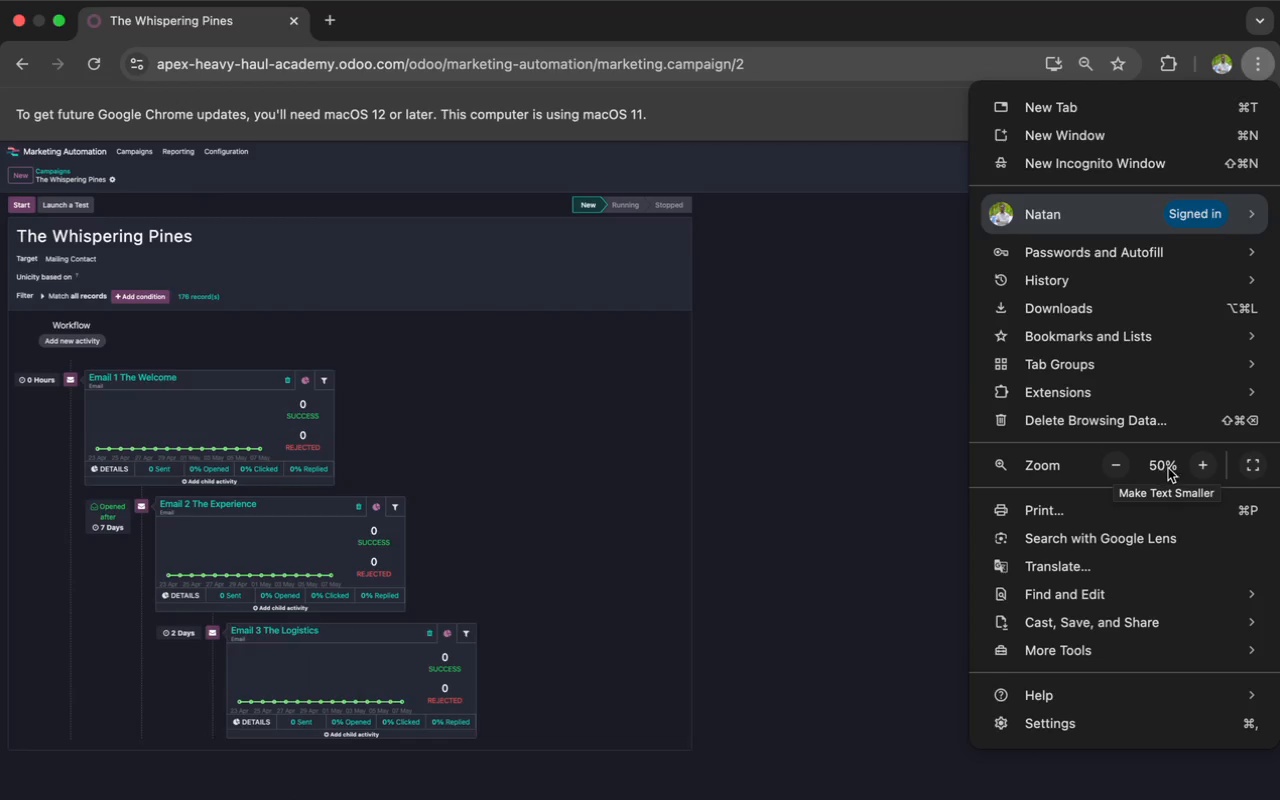 
left_click([867, 437])
 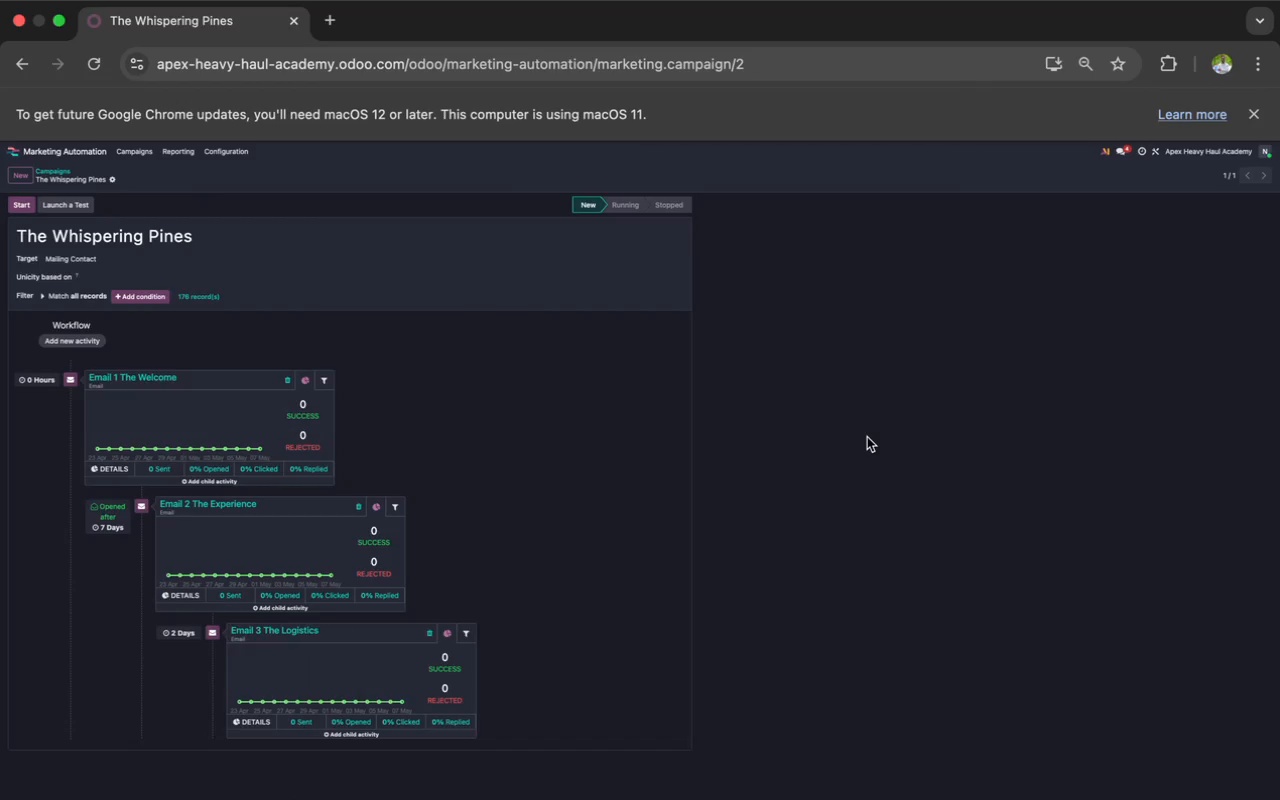 
key(Meta+Shift+3)
 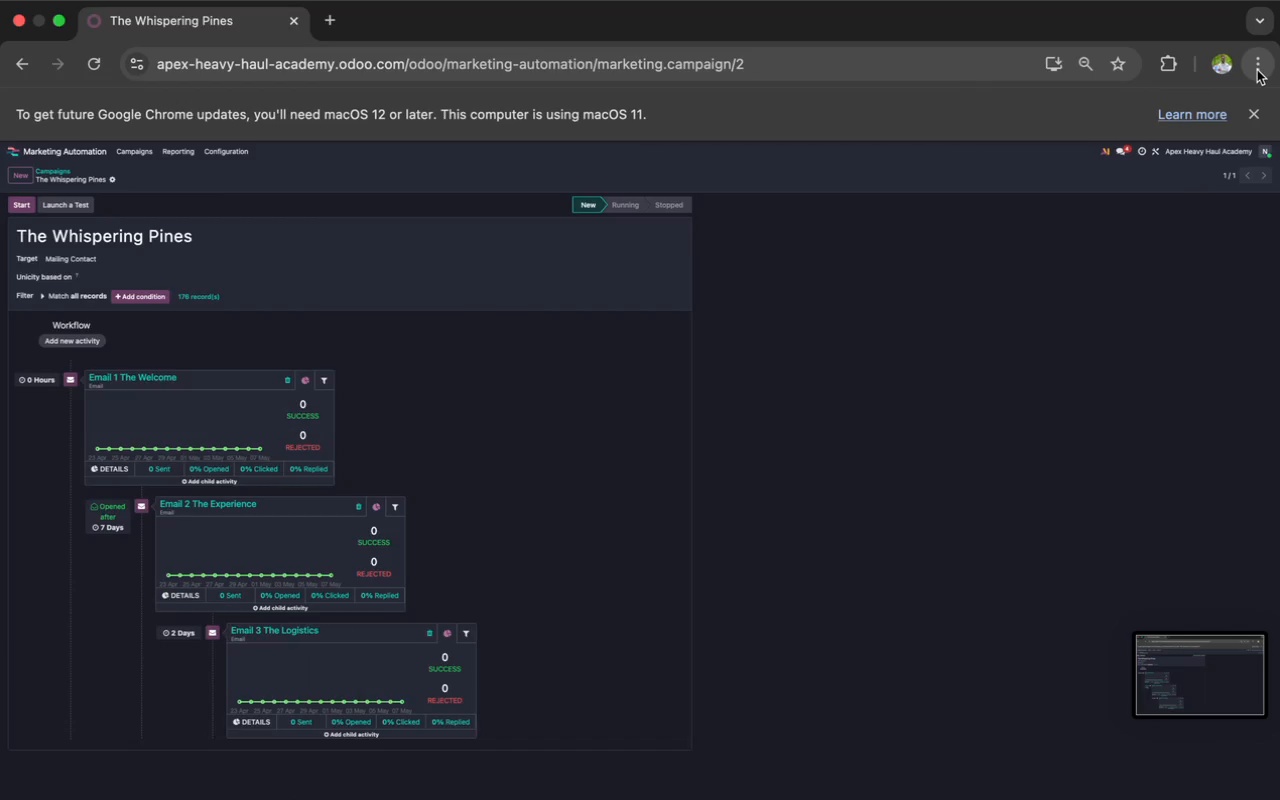 
wait(5.17)
 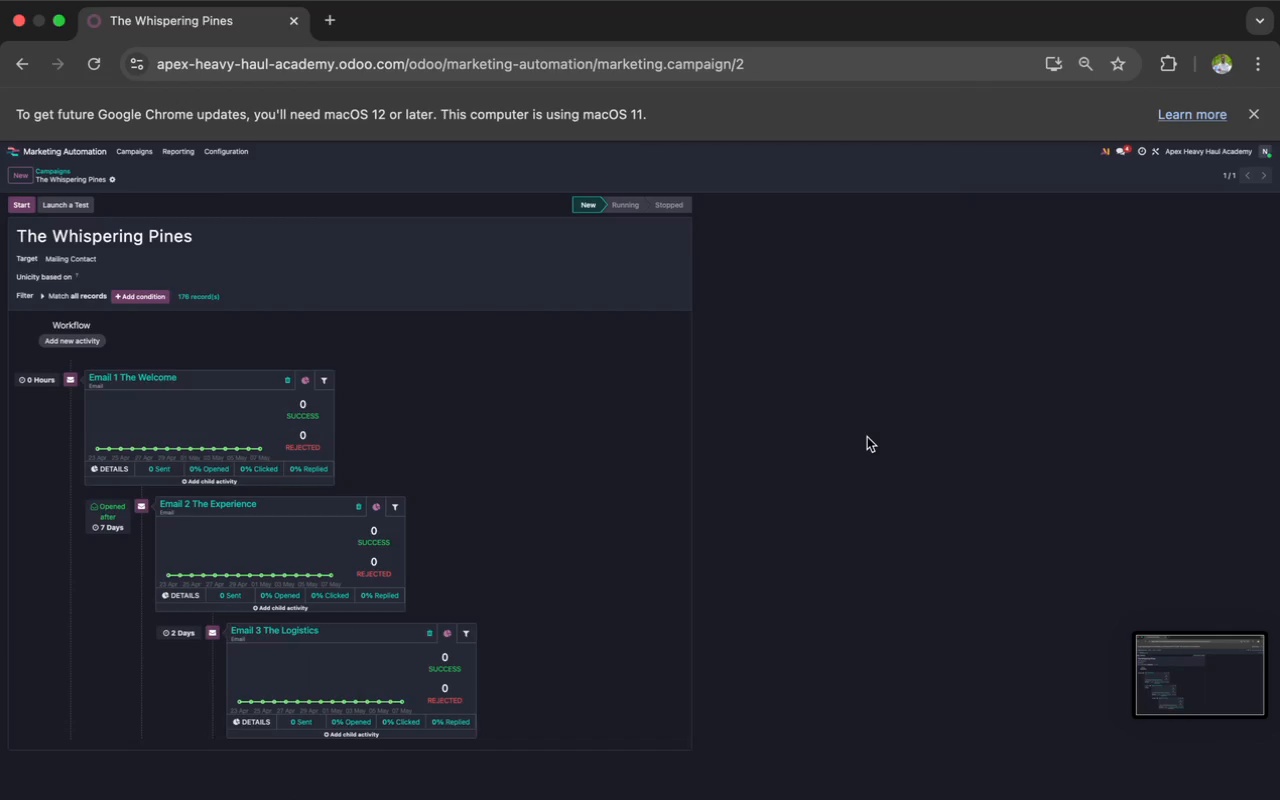 
left_click([1257, 65])
 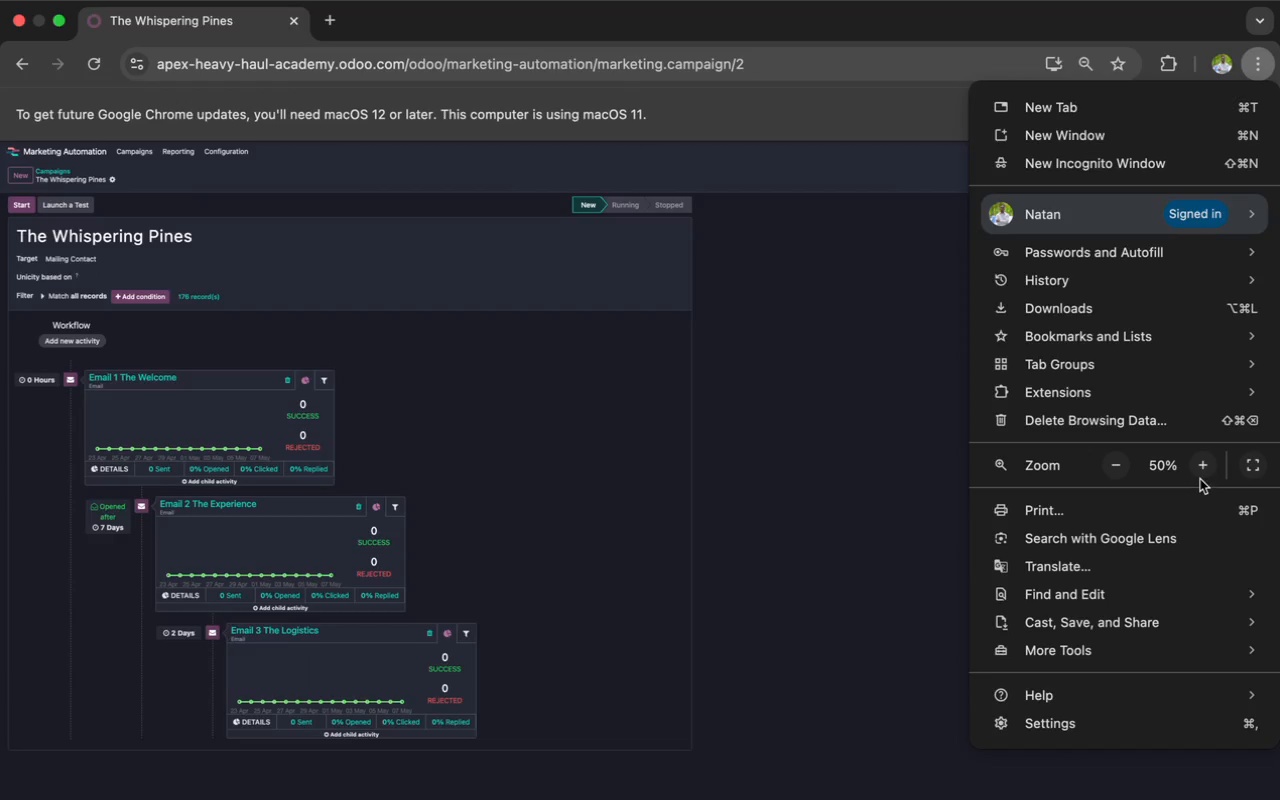 
double_click([1203, 470])
 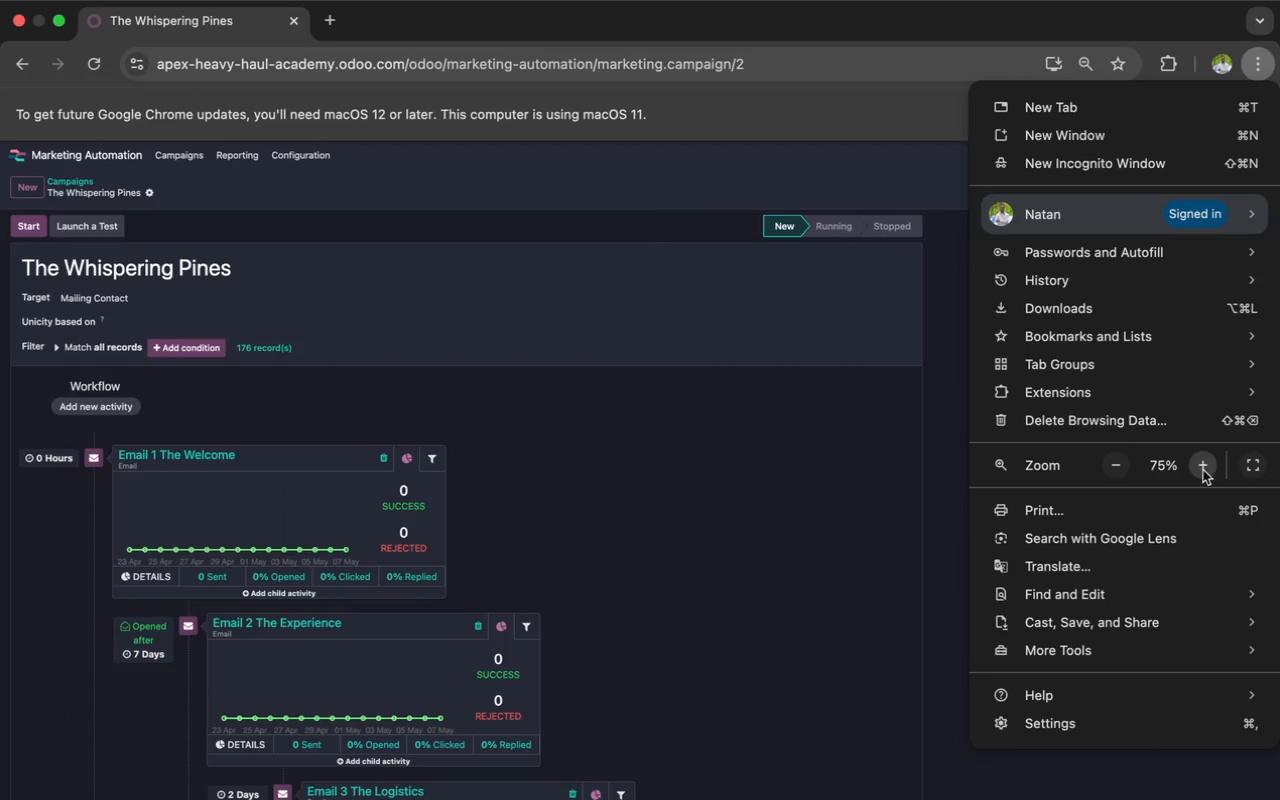 
triple_click([1203, 470])
 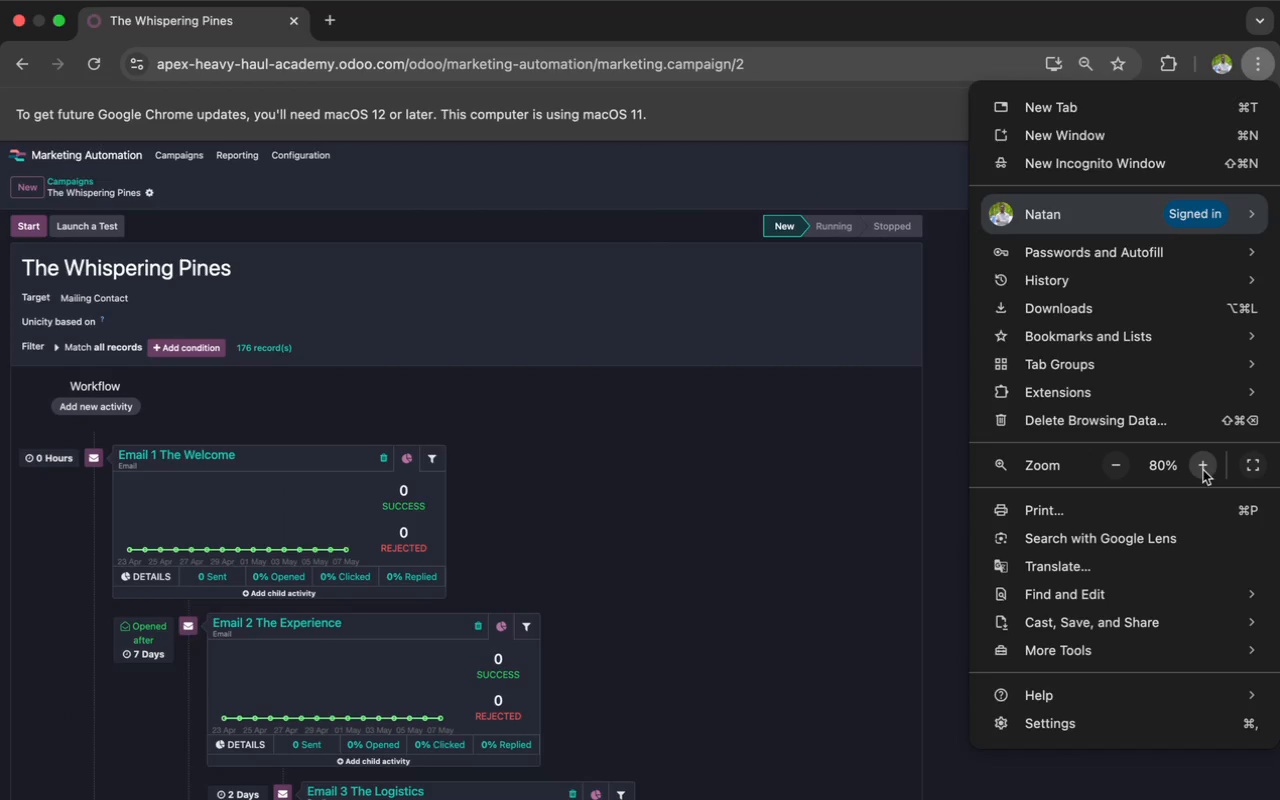 
triple_click([1203, 470])
 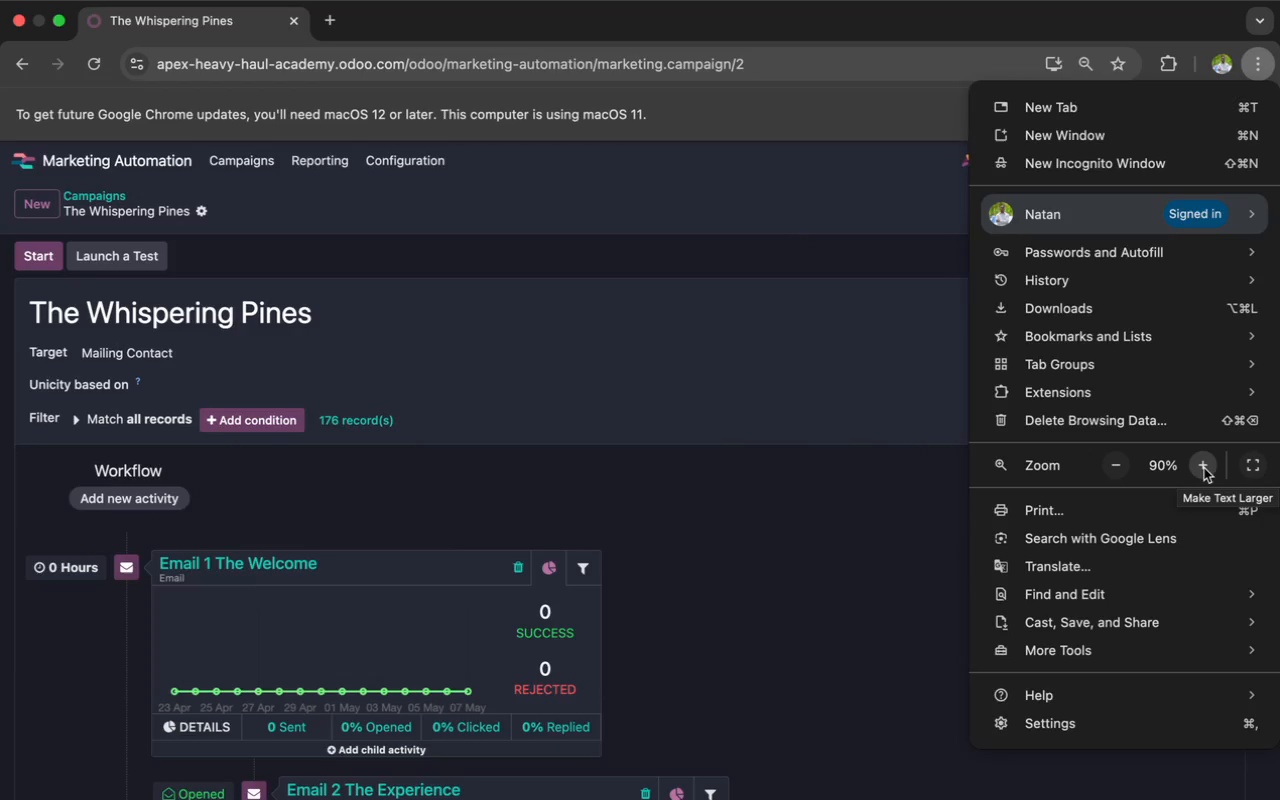 
left_click([1205, 467])
 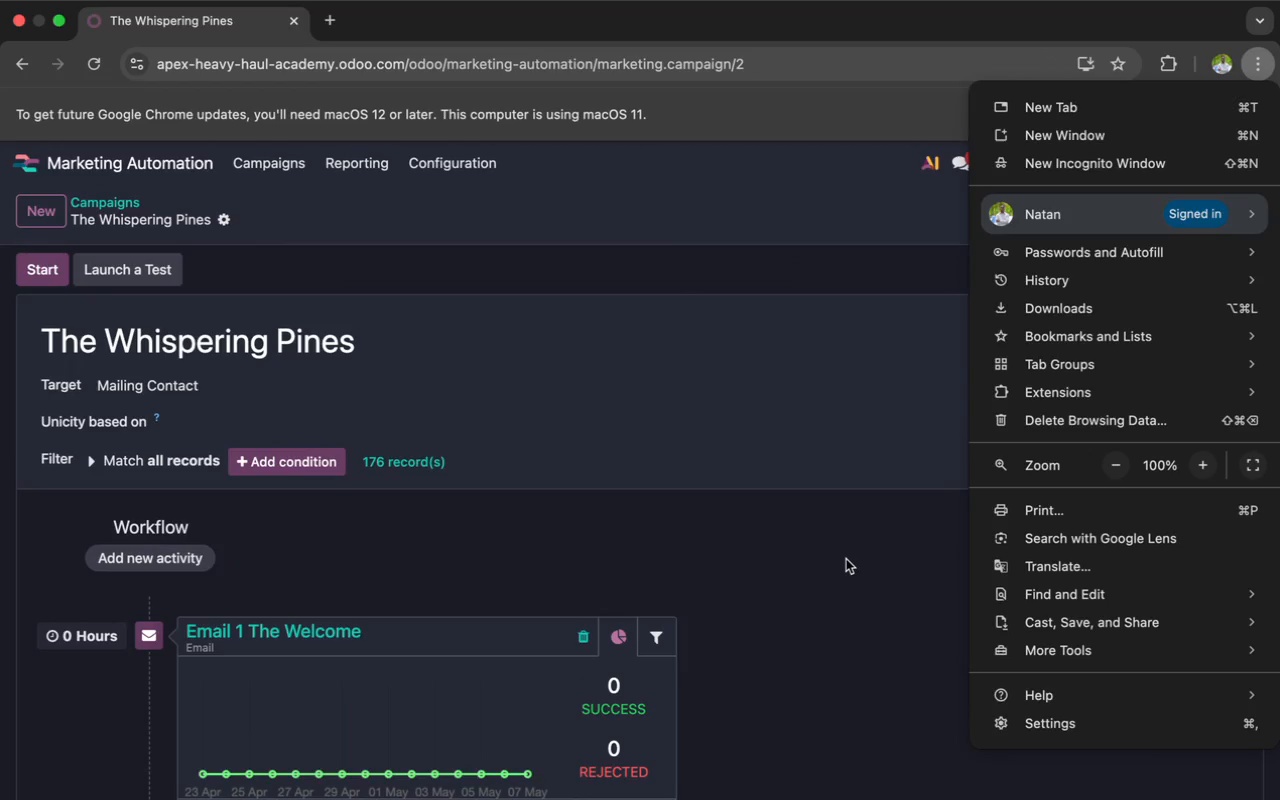 
left_click([847, 560])
 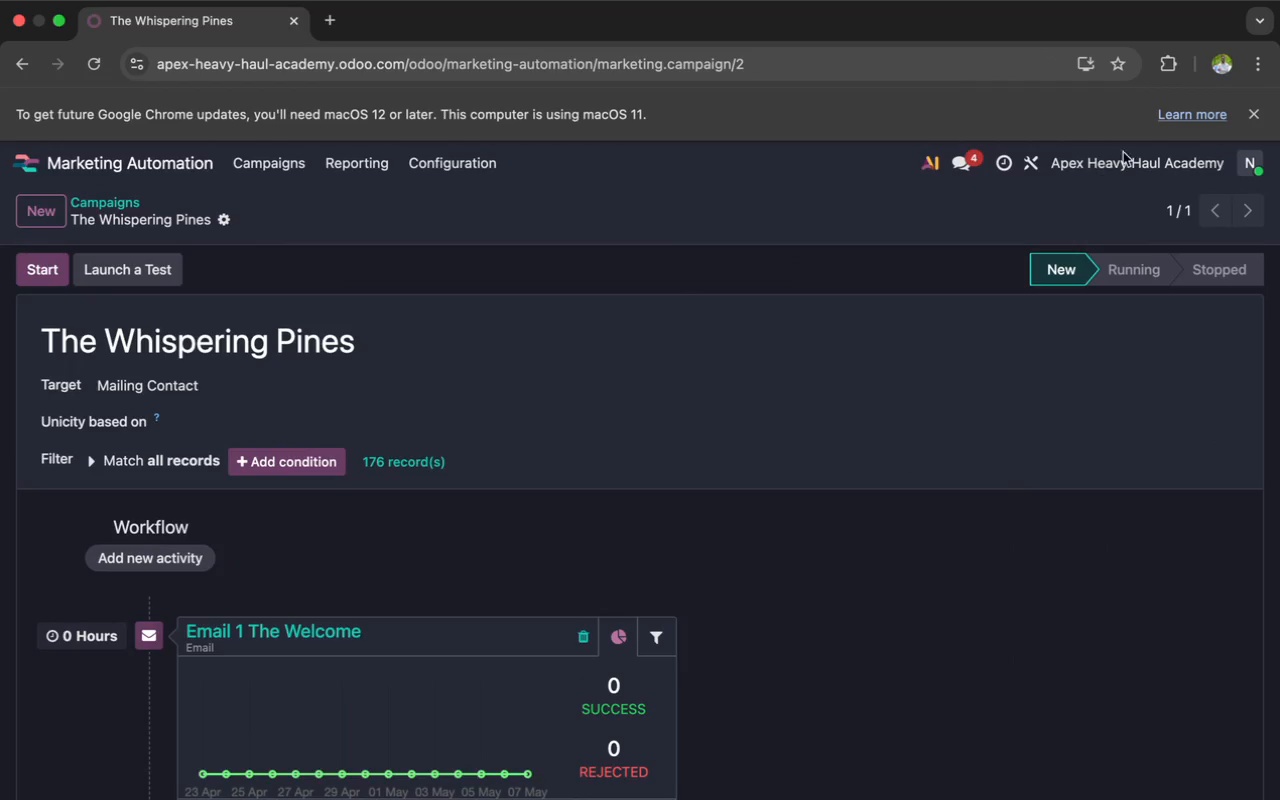 
left_click([1169, 67])
 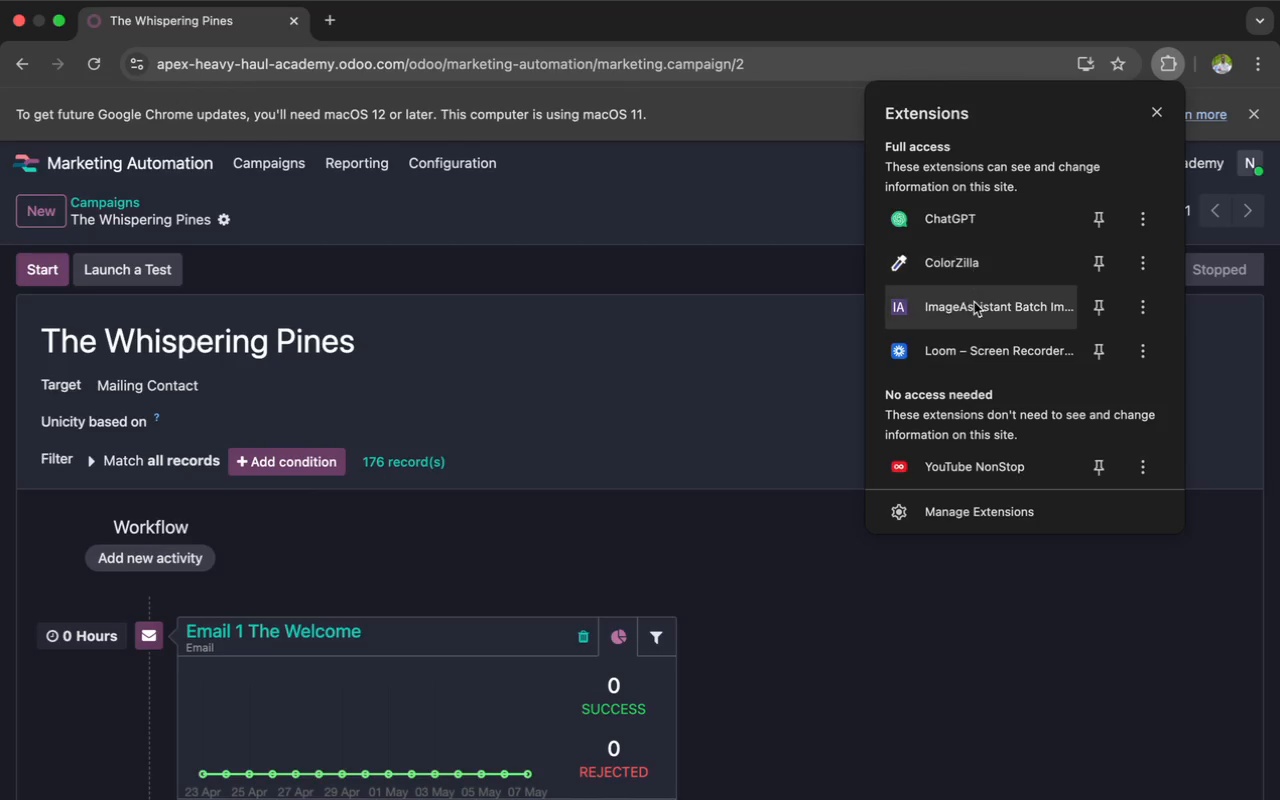 
left_click([981, 340])
 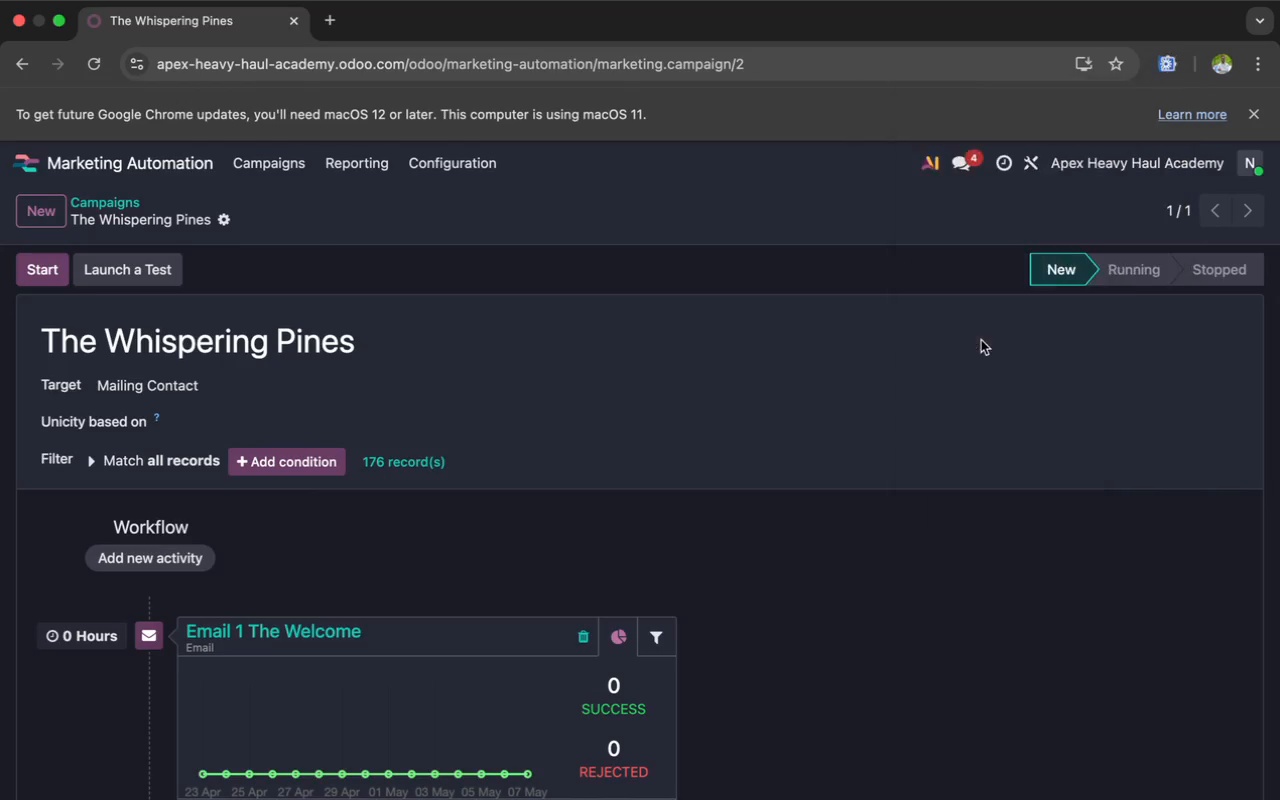 
mouse_move([1006, 352])
 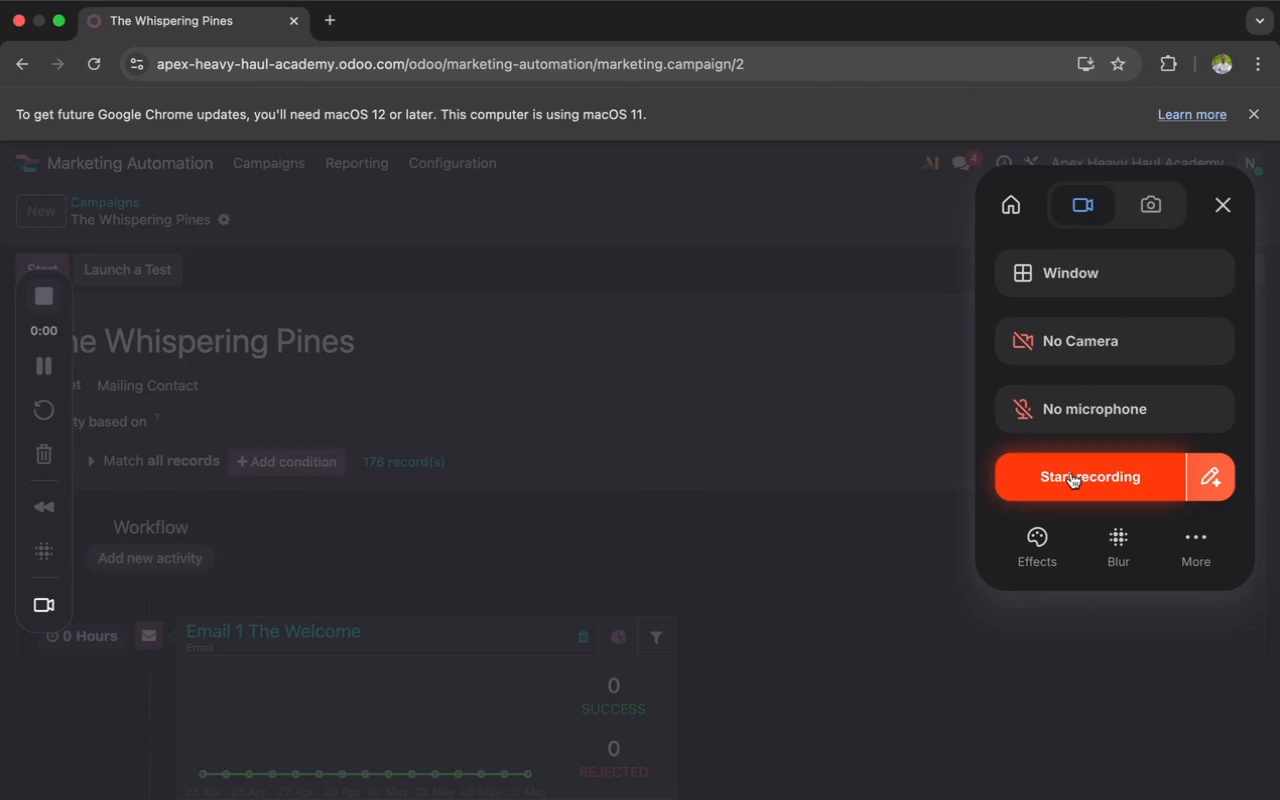 
left_click([1070, 473])
 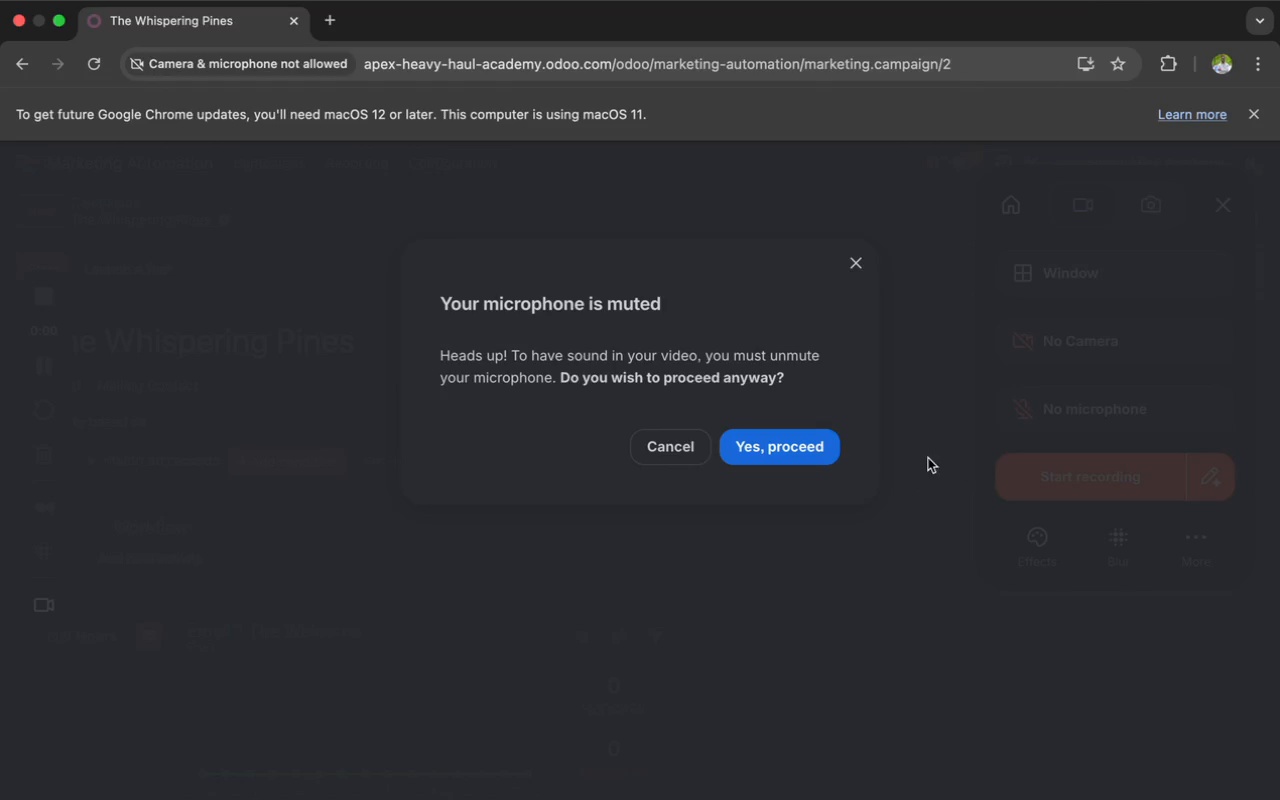 
left_click([781, 444])
 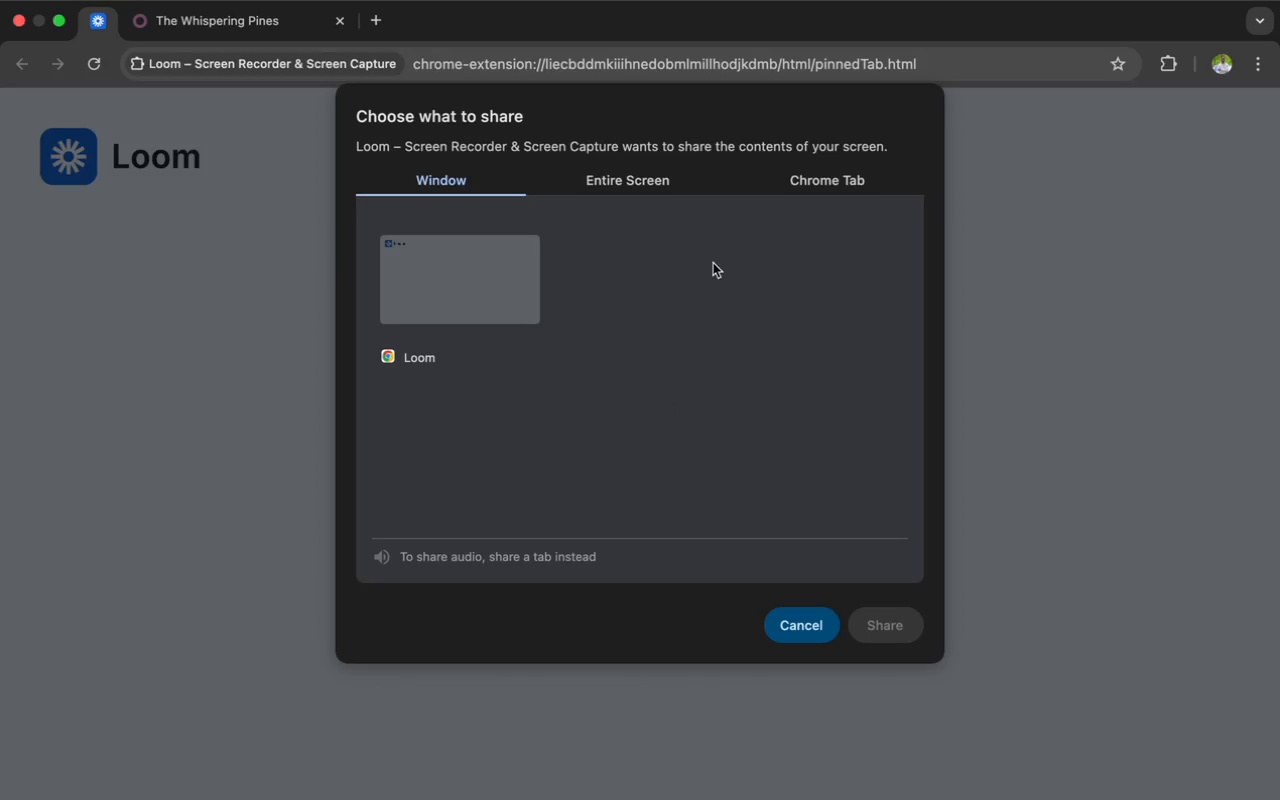 
left_click([819, 188])
 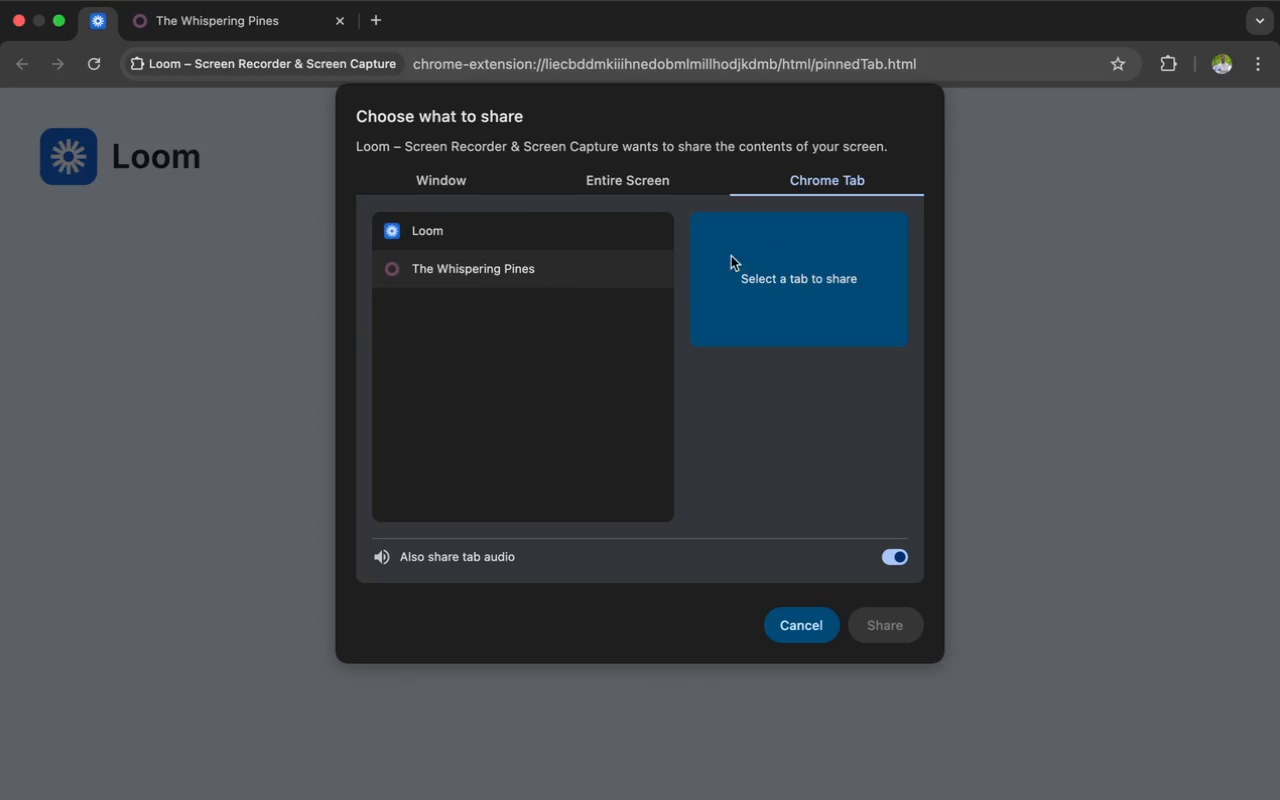 
left_click([622, 277])
 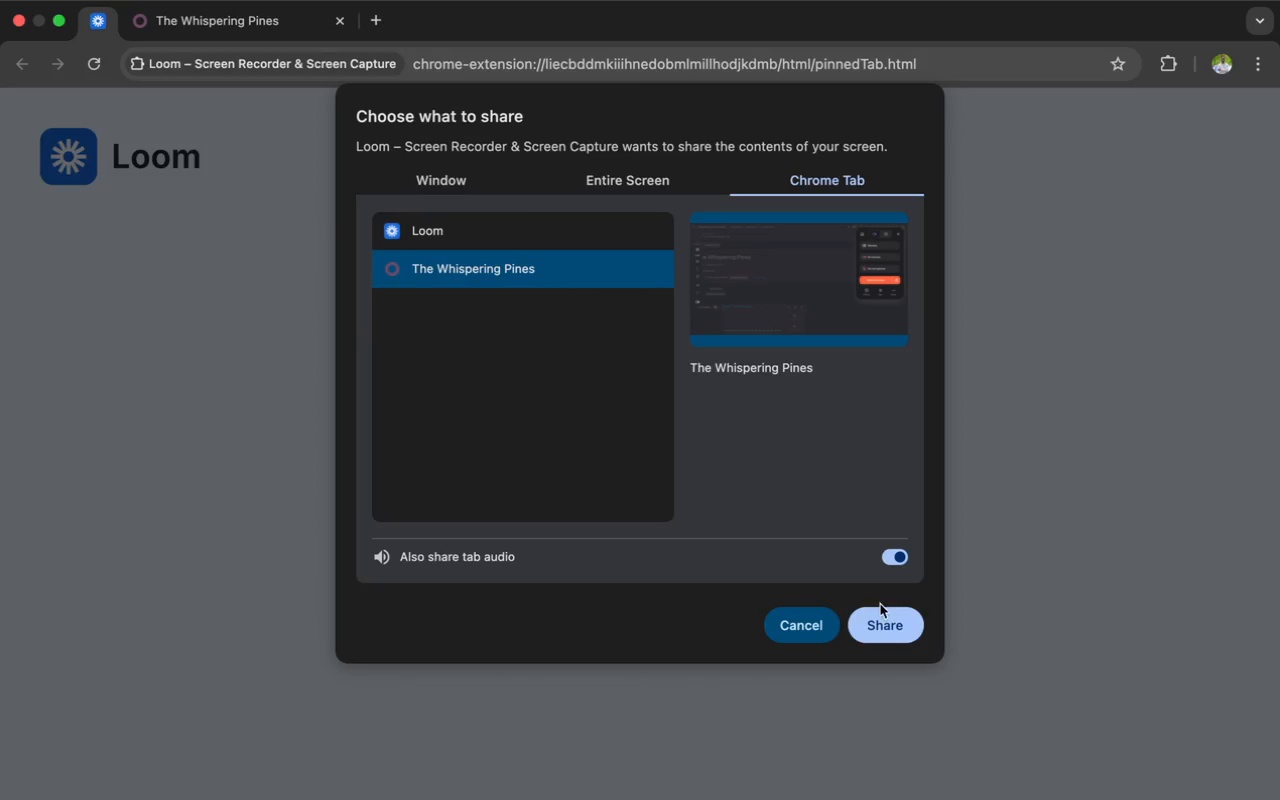 
left_click([883, 620])
 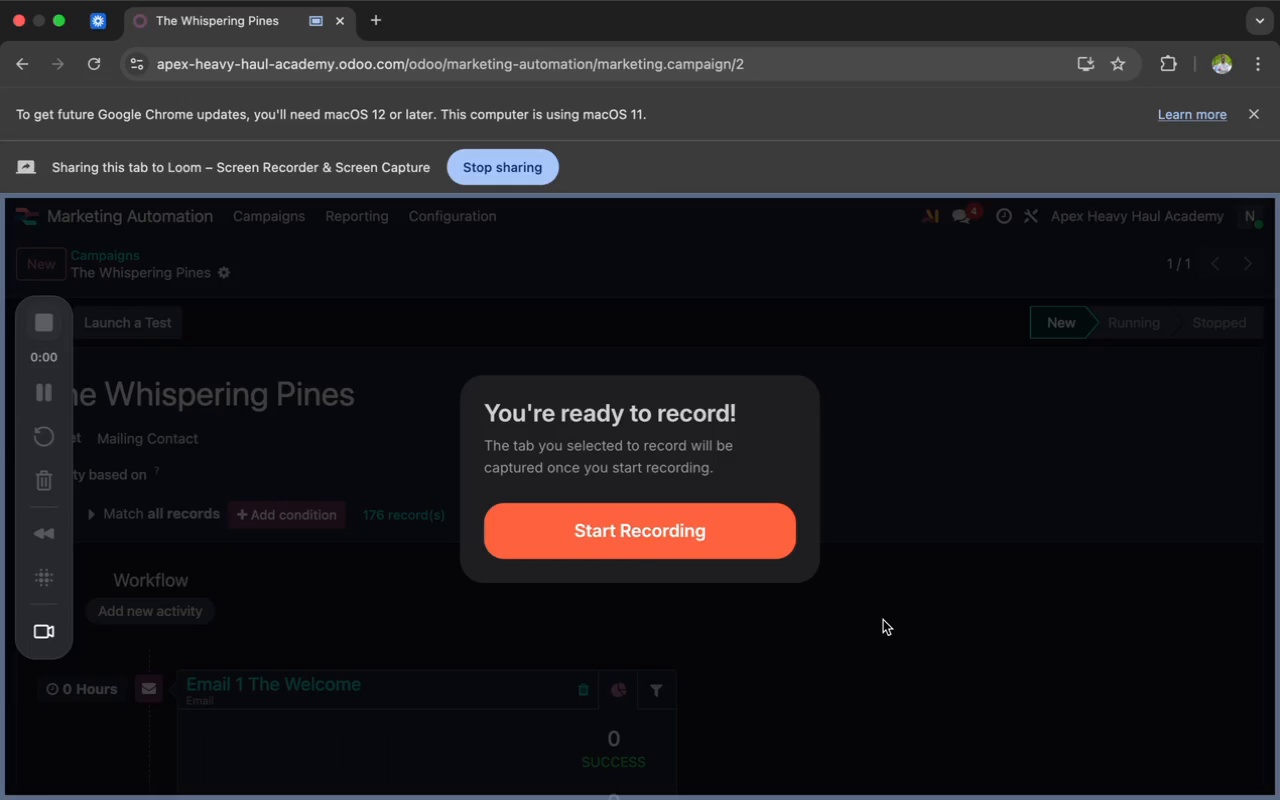 
wait(17.77)
 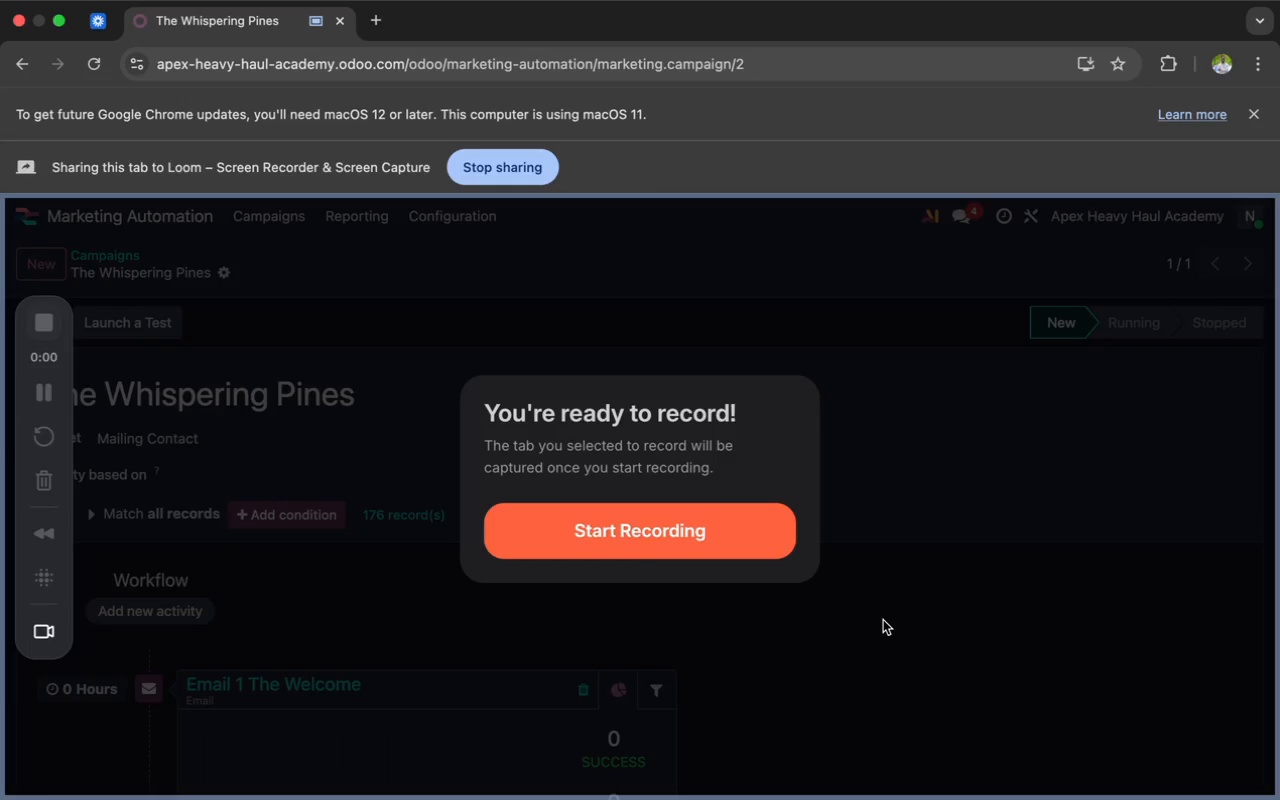 
left_click([661, 533])
 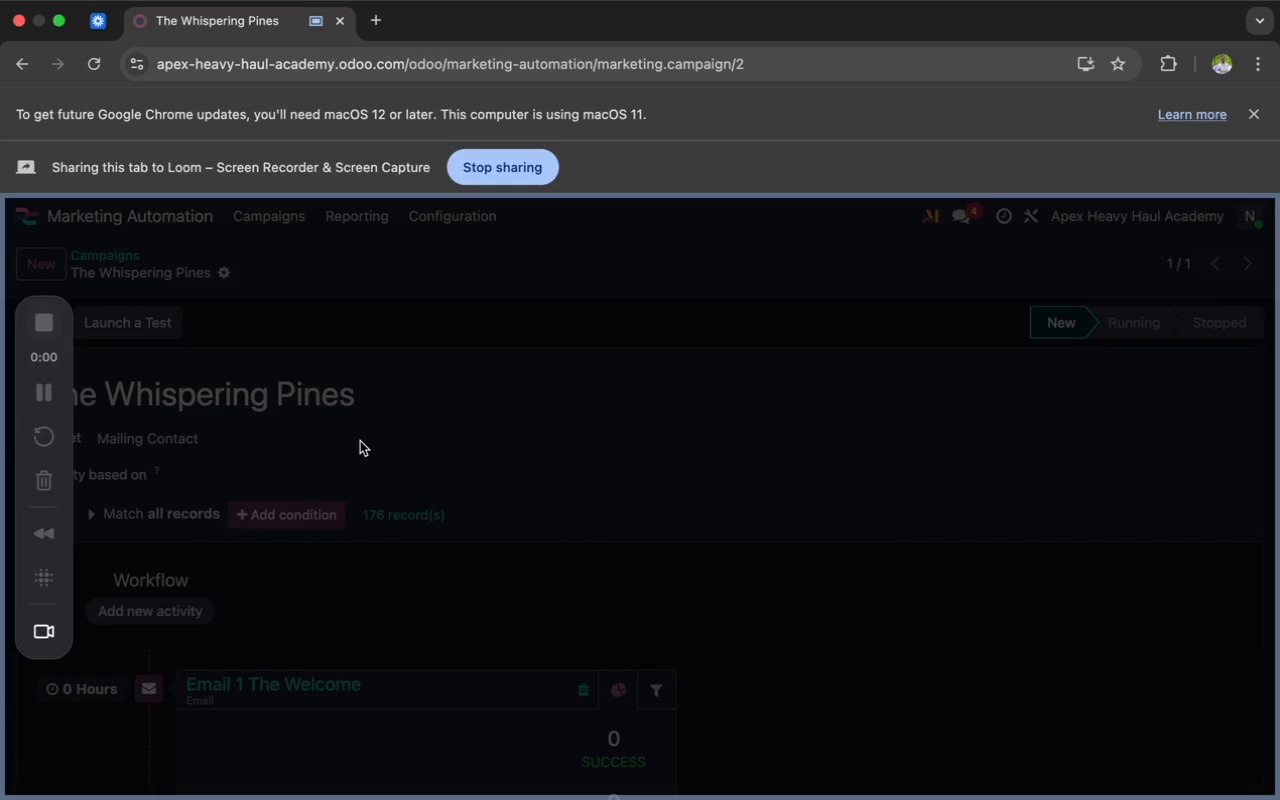 
wait(7.14)
 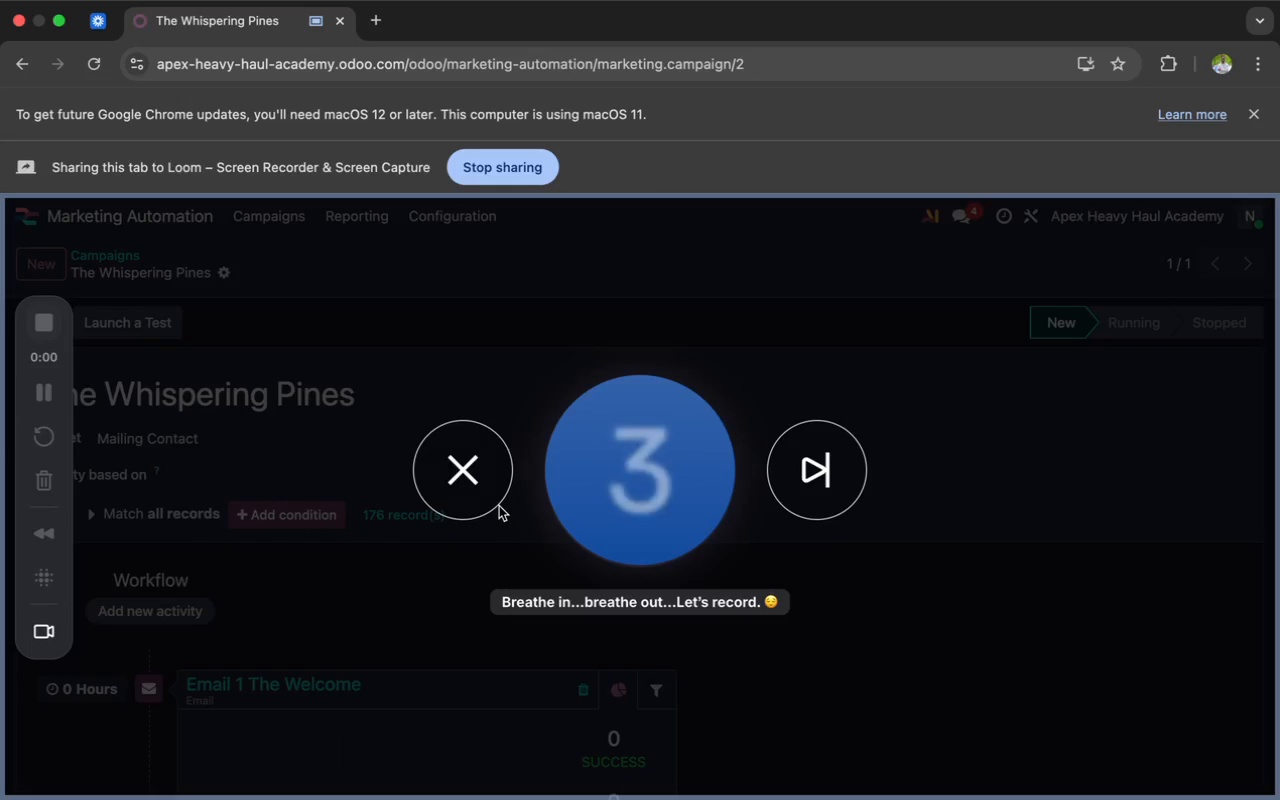 
left_click_drag(start_coordinate=[45, 304], to_coordinate=[42, 380])
 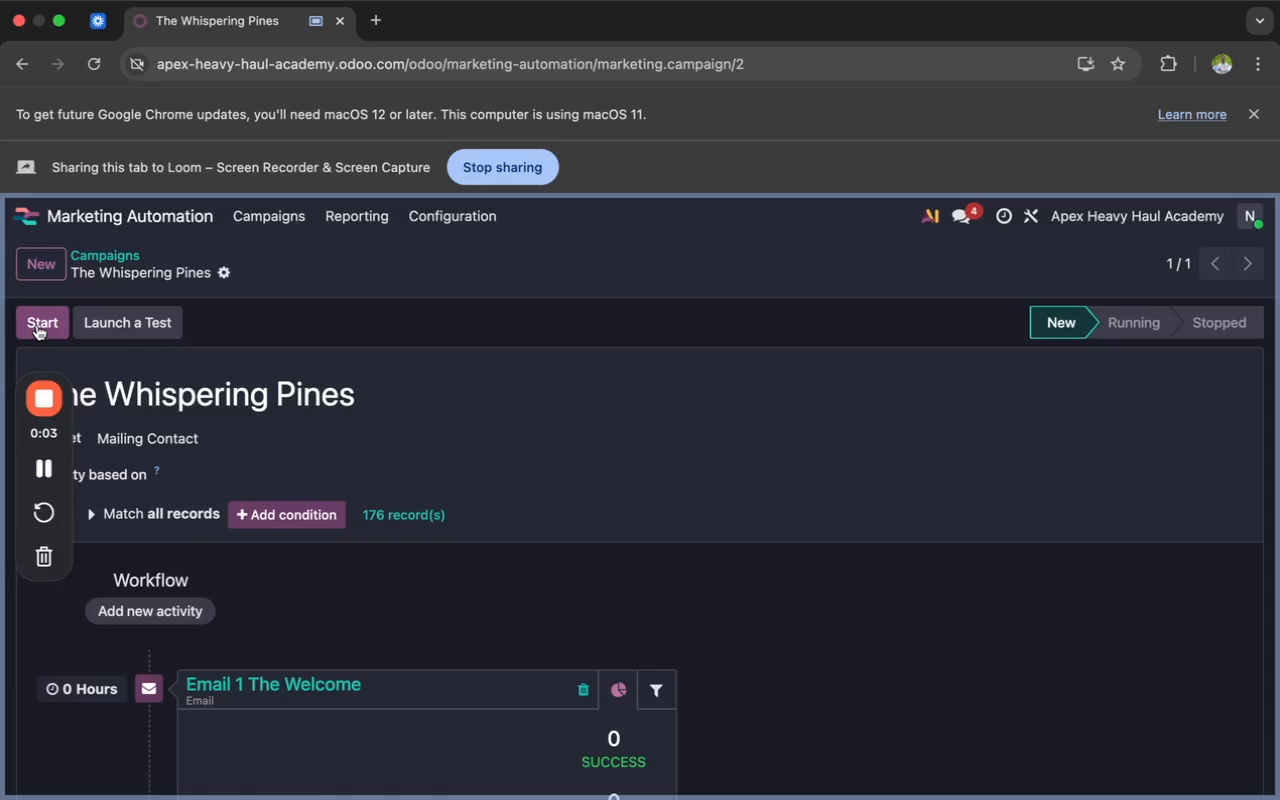 
left_click([37, 324])
 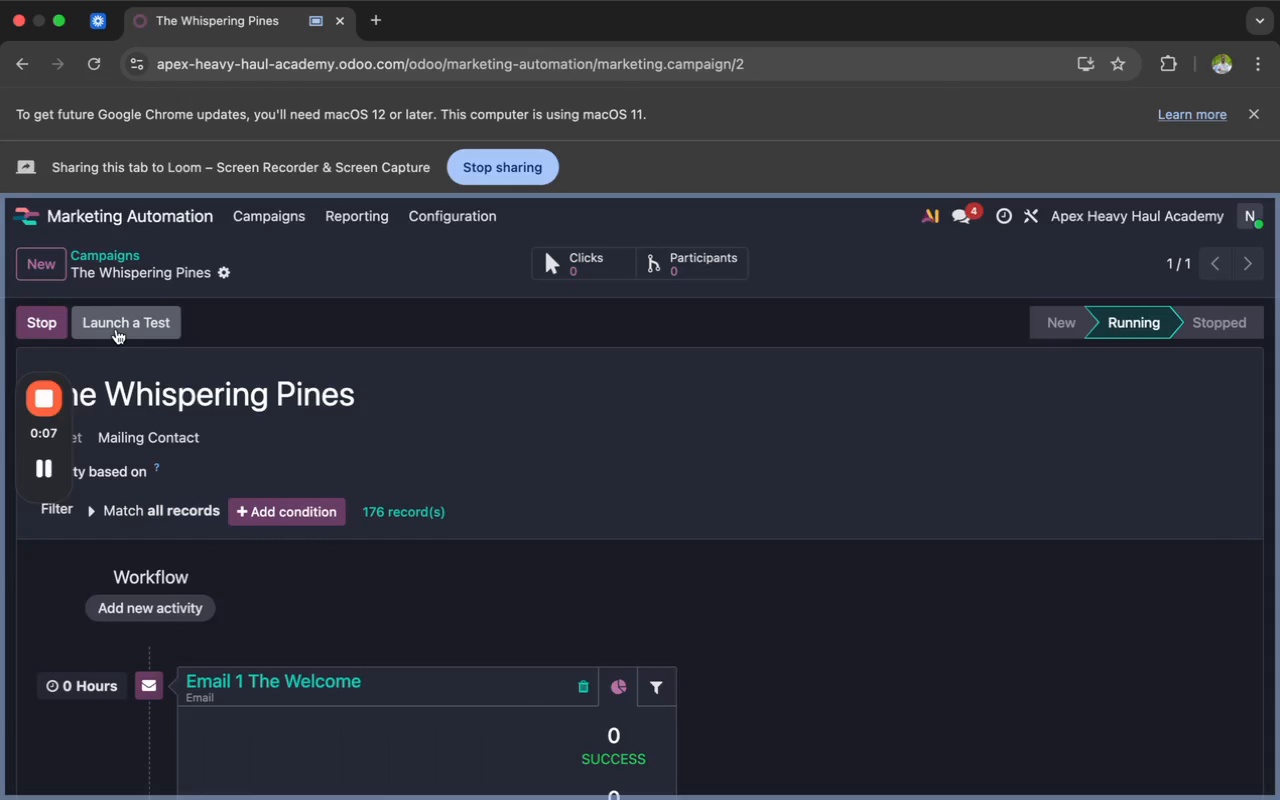 
wait(5.04)
 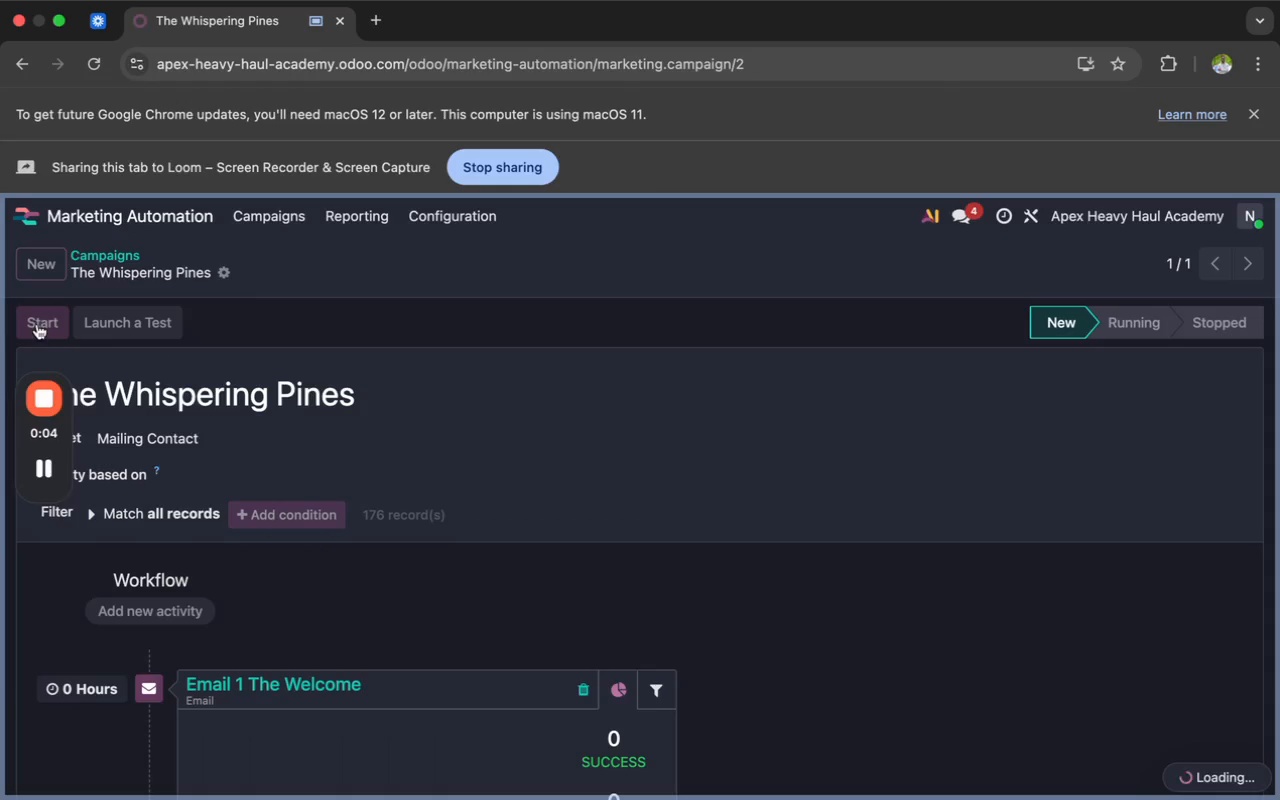 
left_click([126, 318])
 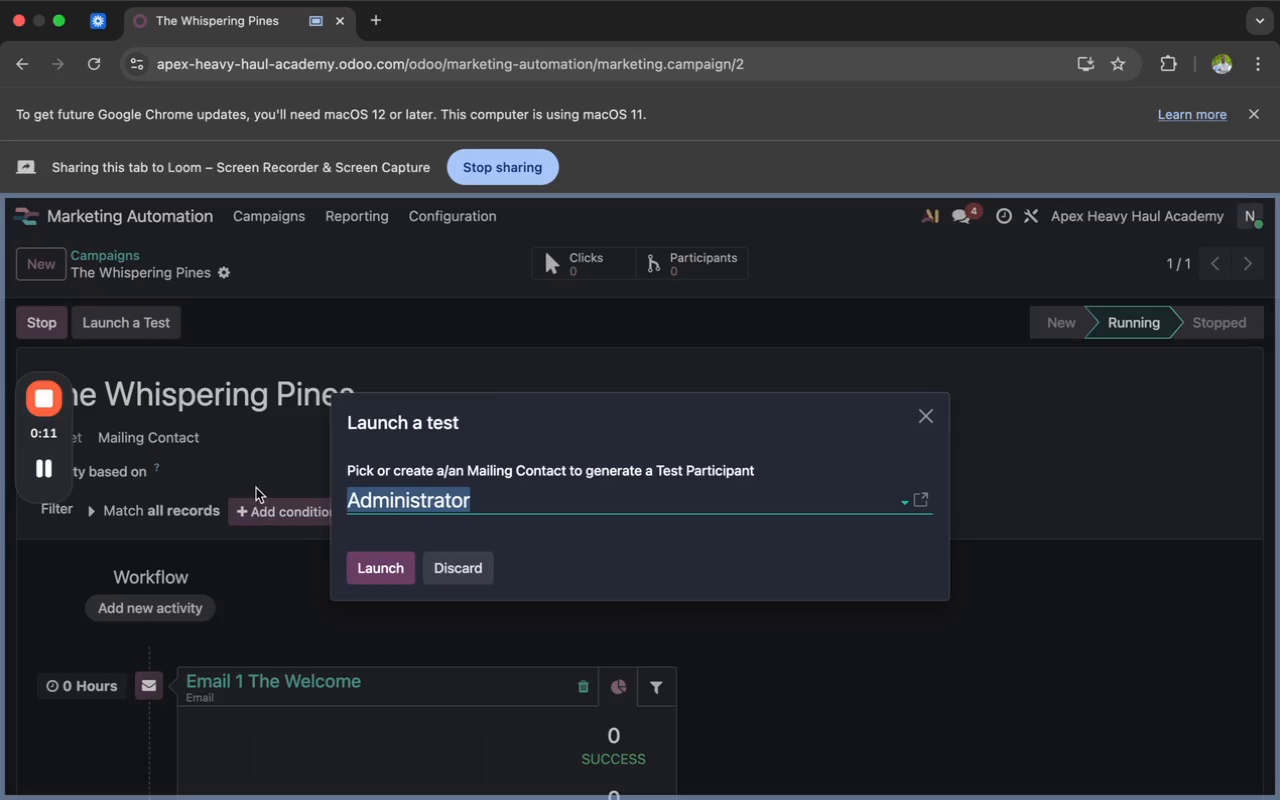 
left_click([374, 565])
 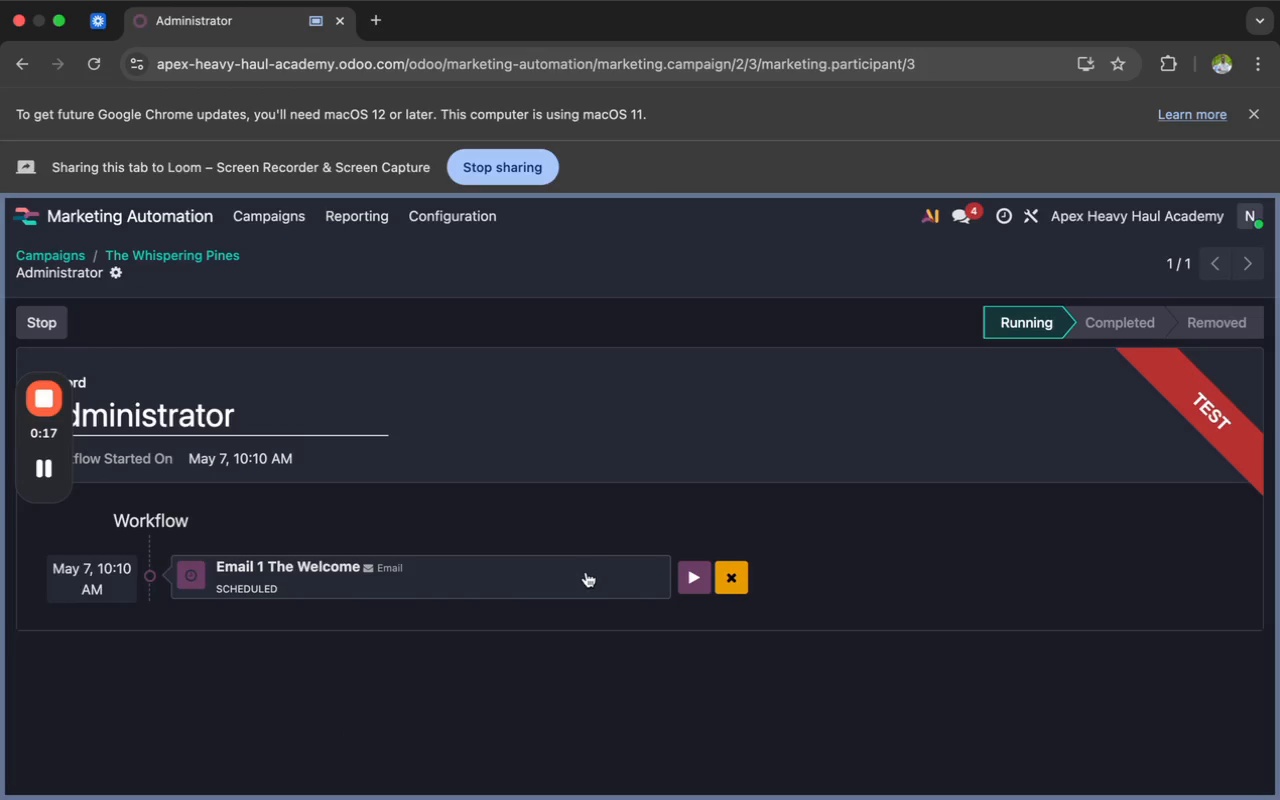 
wait(10.29)
 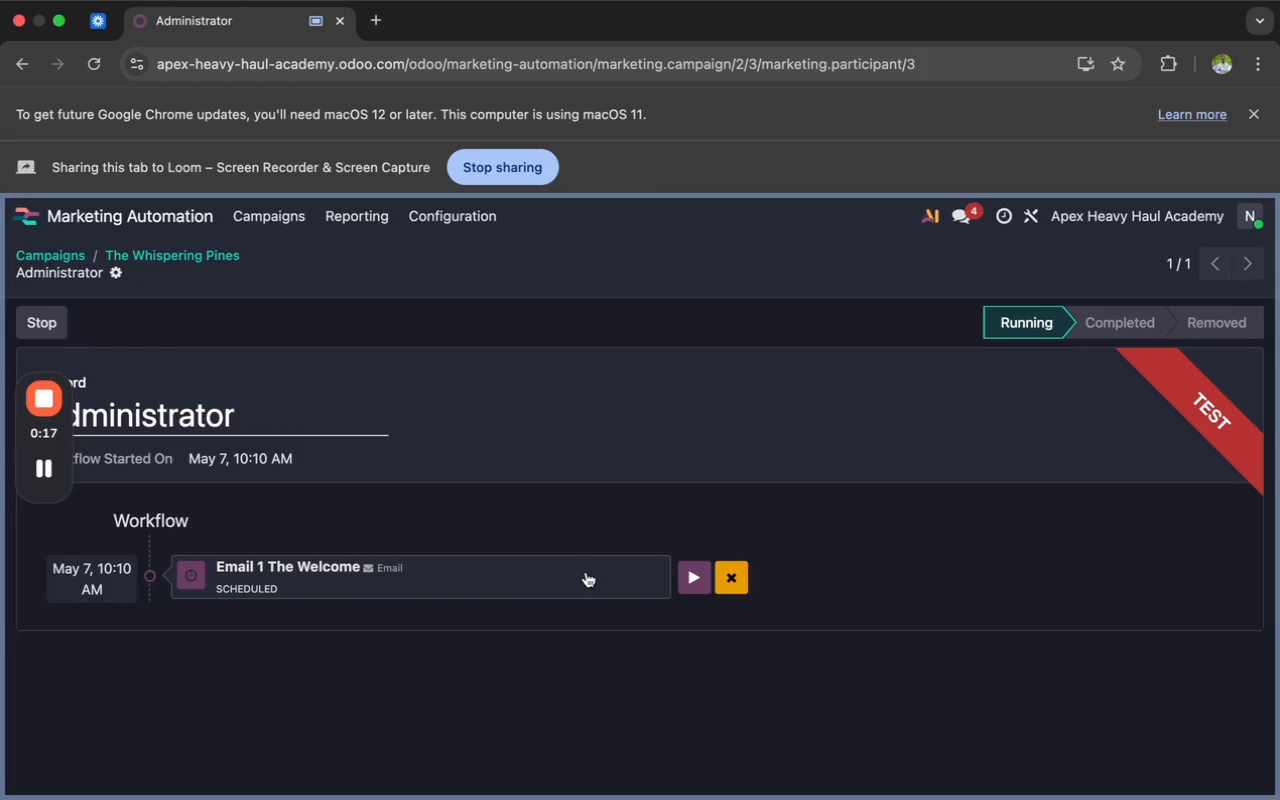 
left_click([694, 579])
 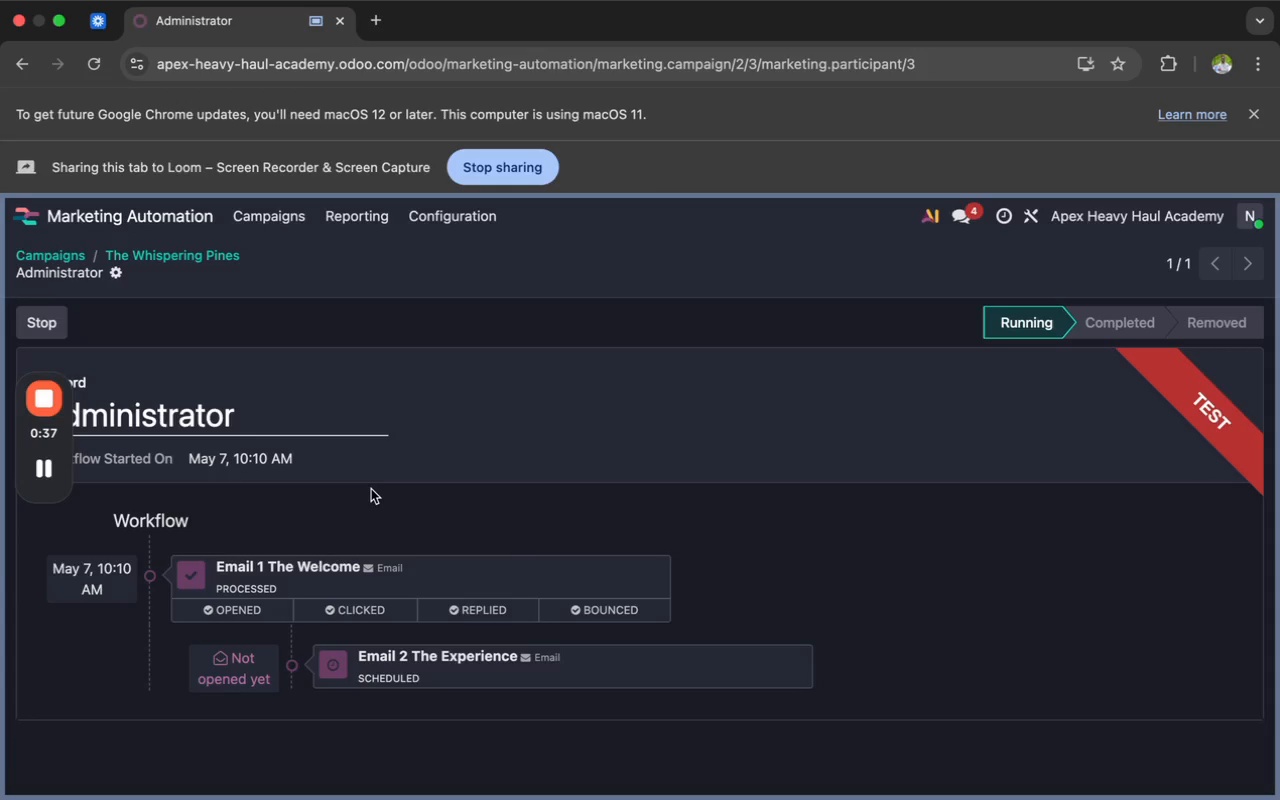 
wait(19.94)
 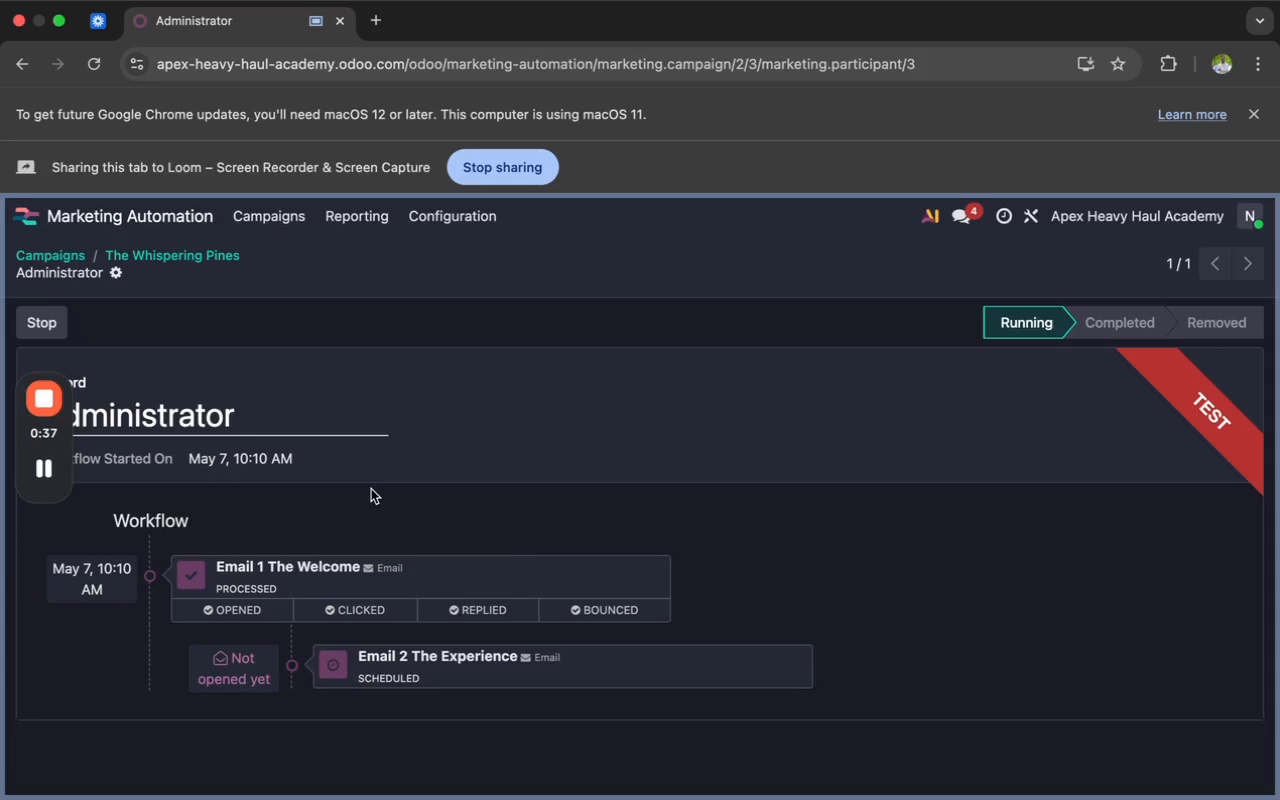 
left_click([42, 400])
 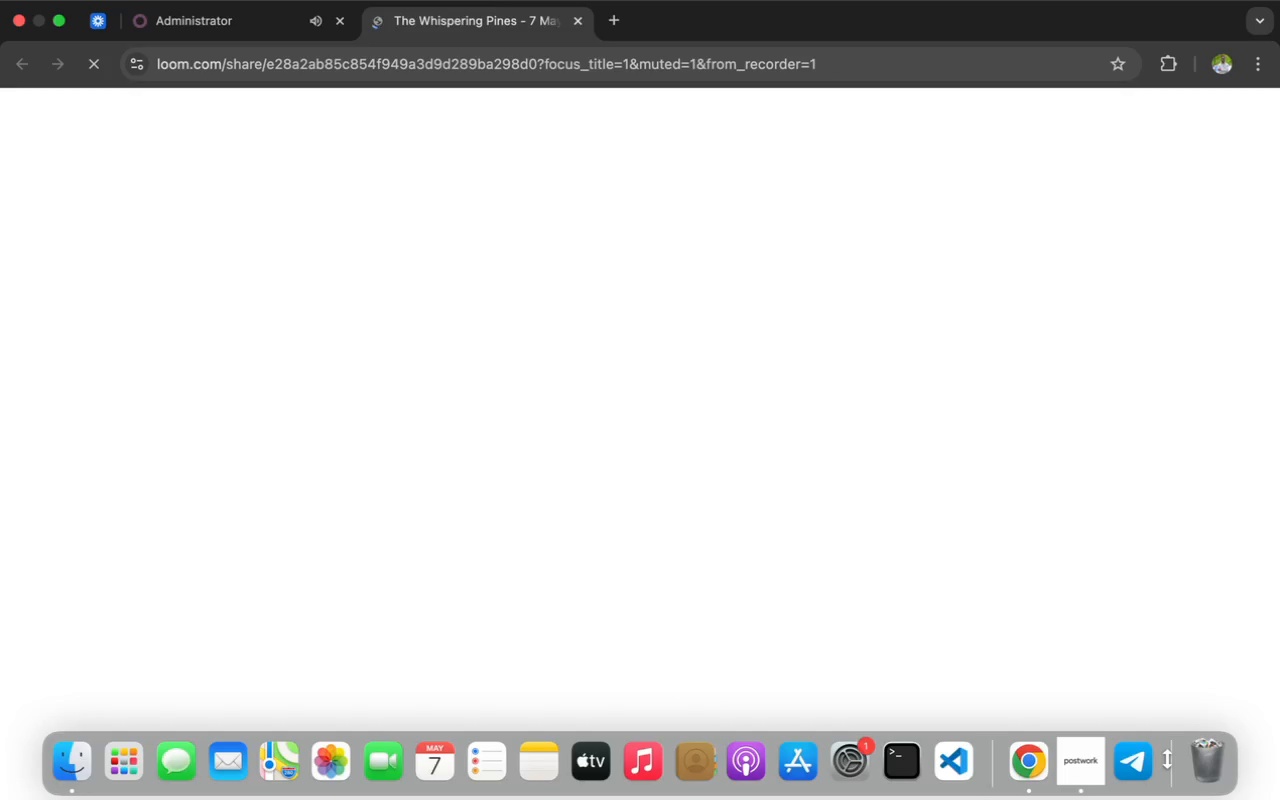 
wait(5.68)
 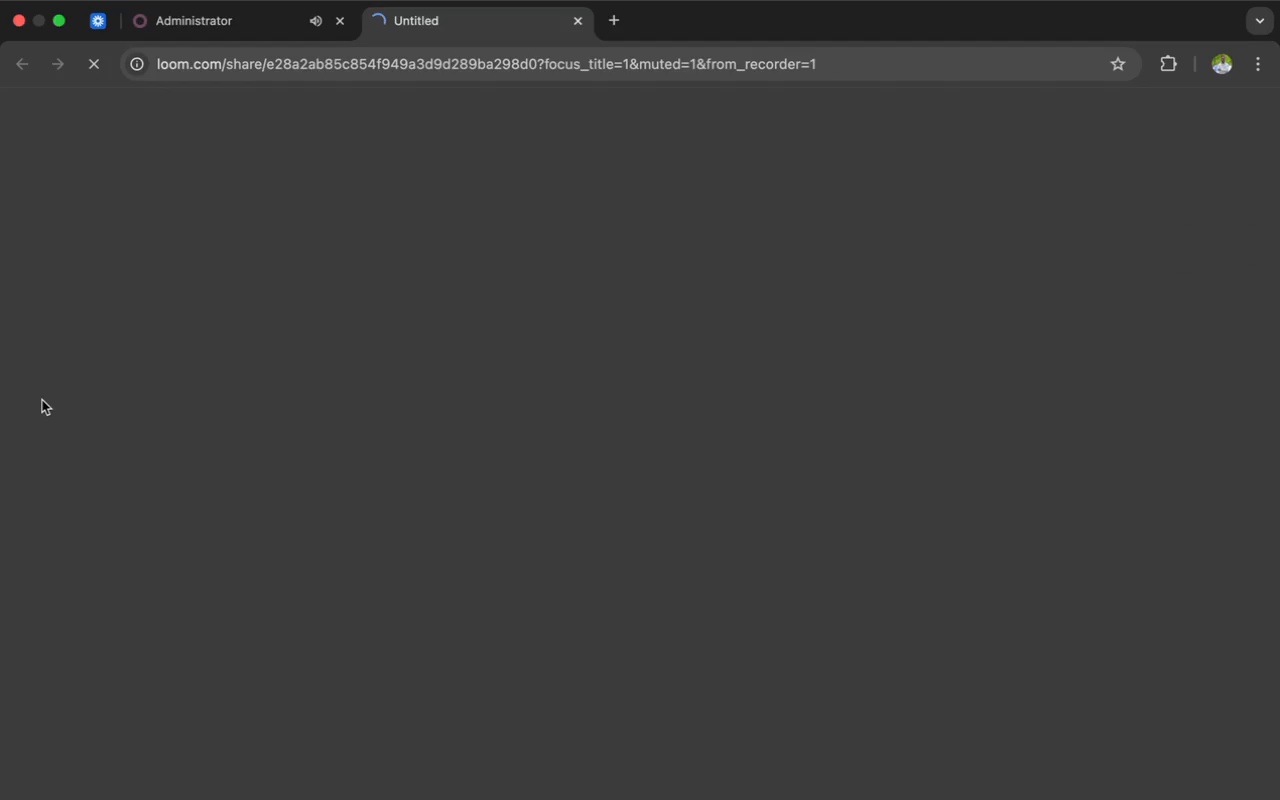 
left_click([1082, 761])